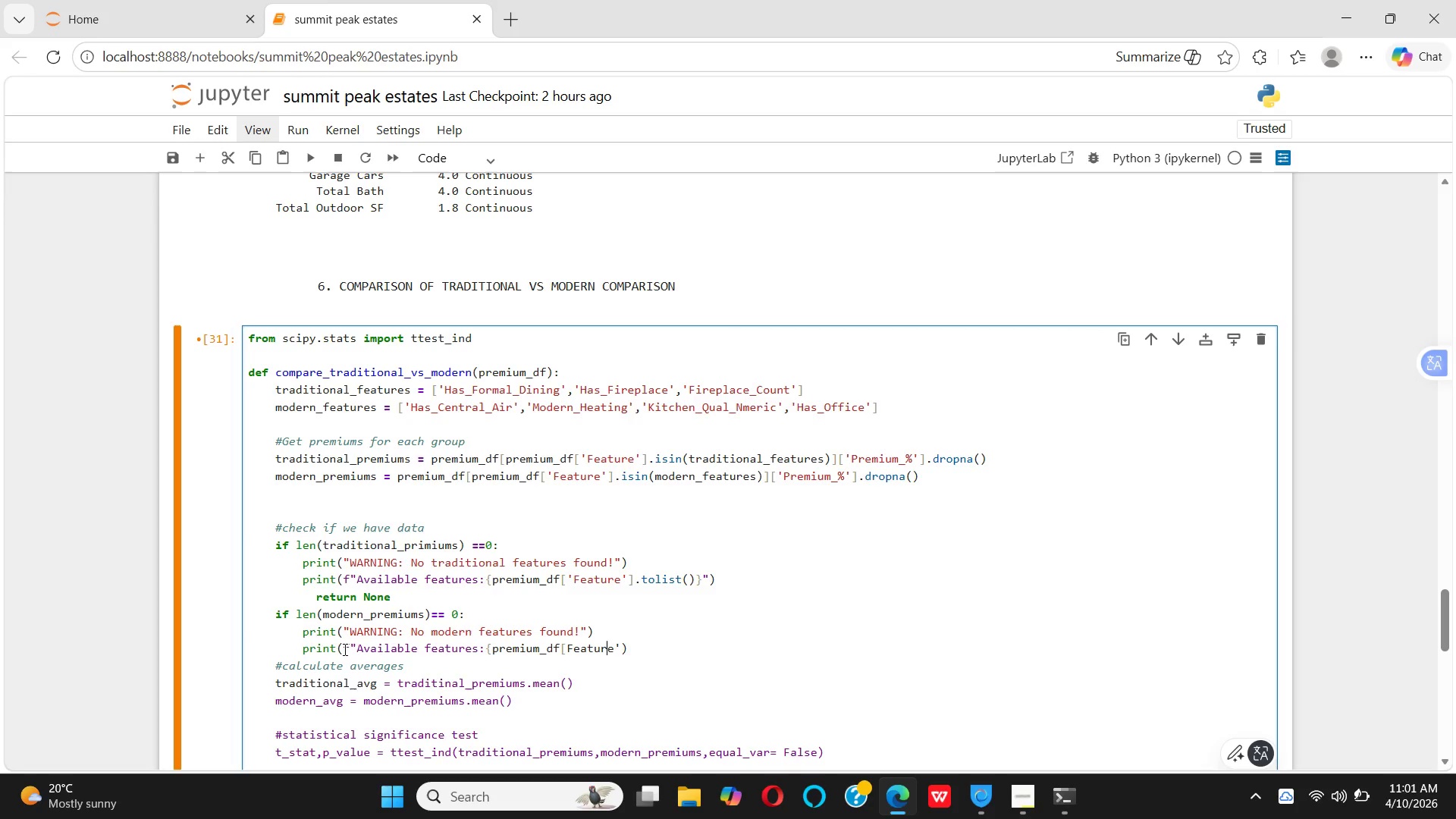 
key(ArrowLeft)
 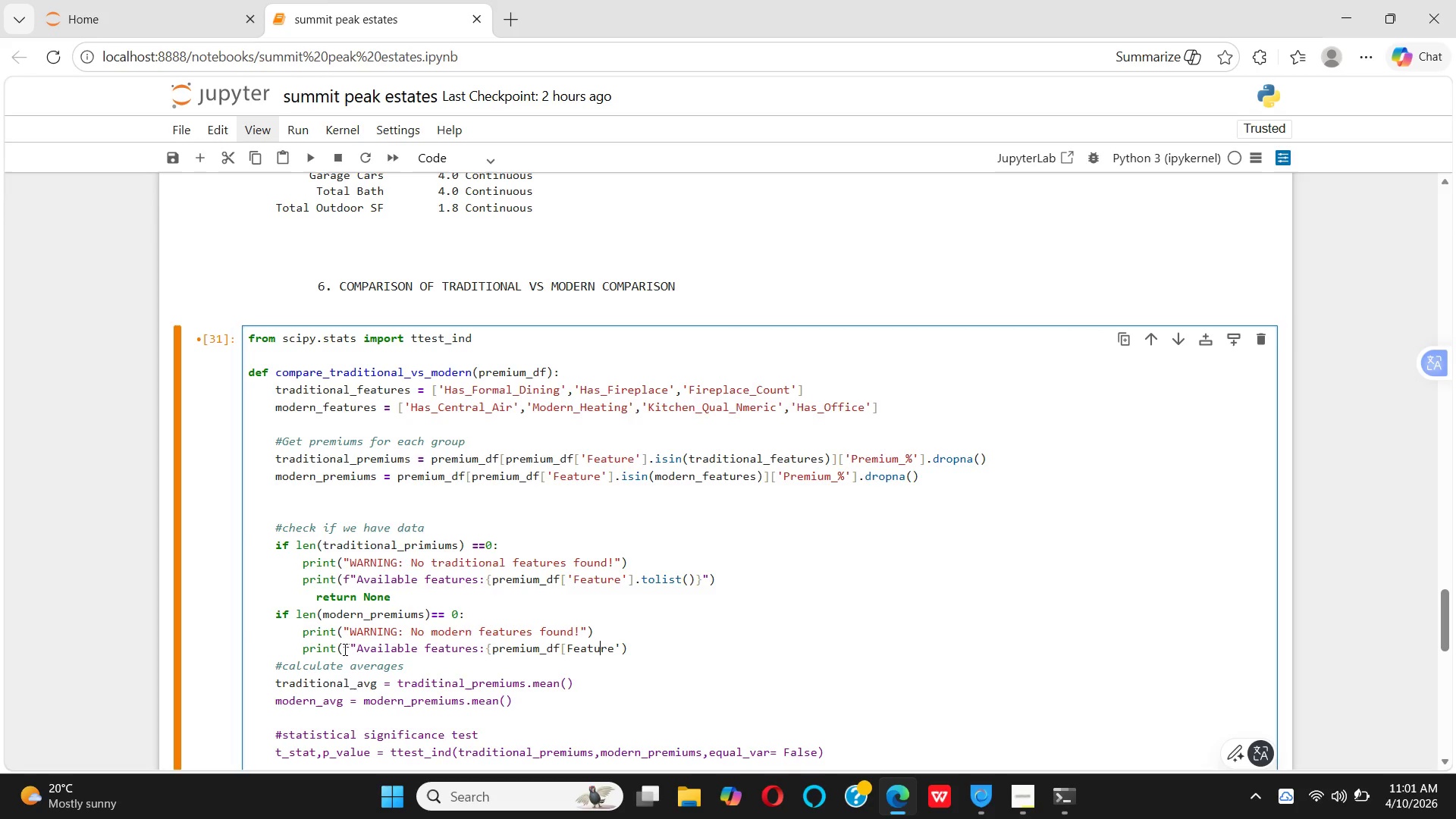 
key(ArrowLeft)
 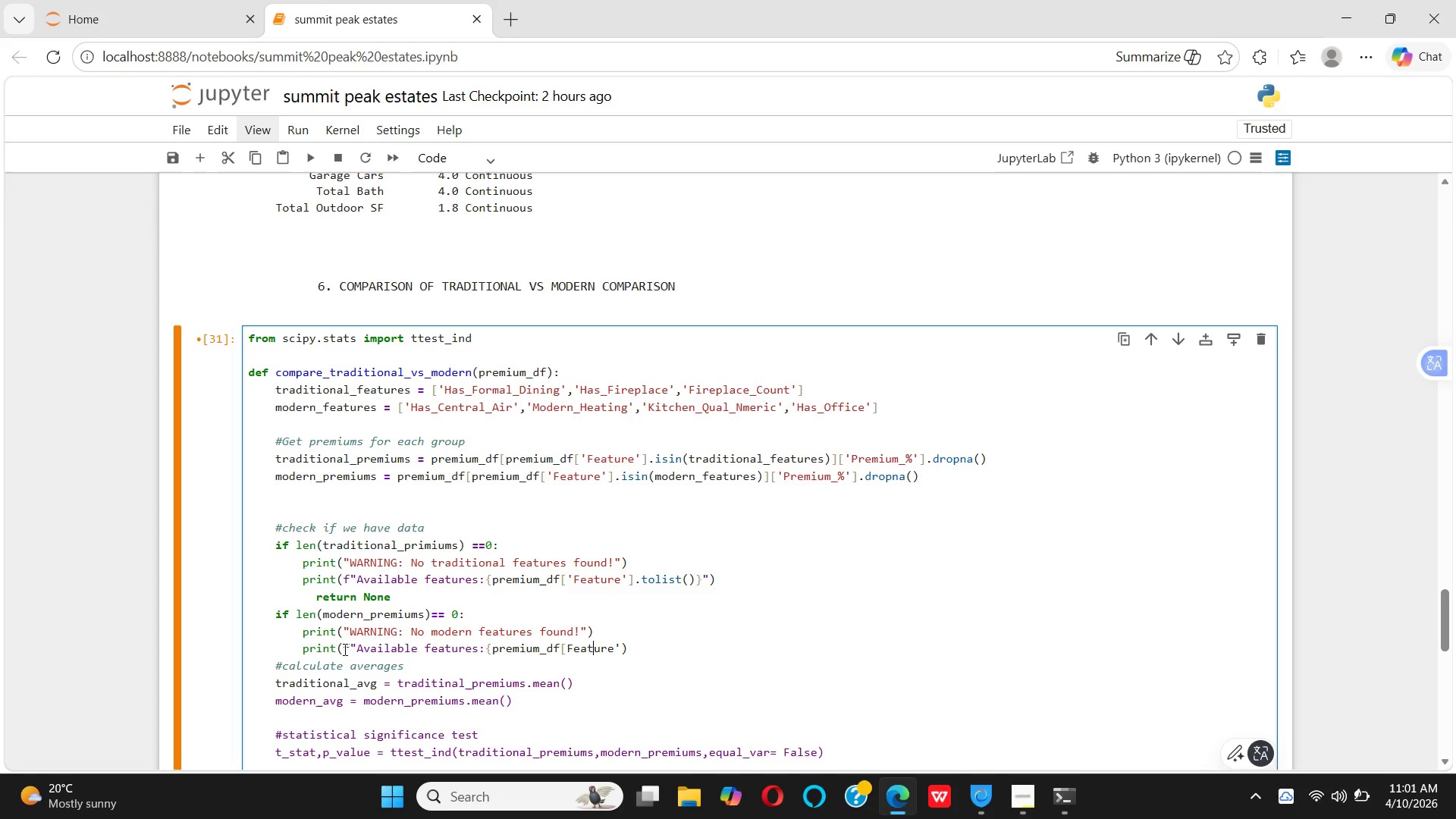 
key(ArrowLeft)
 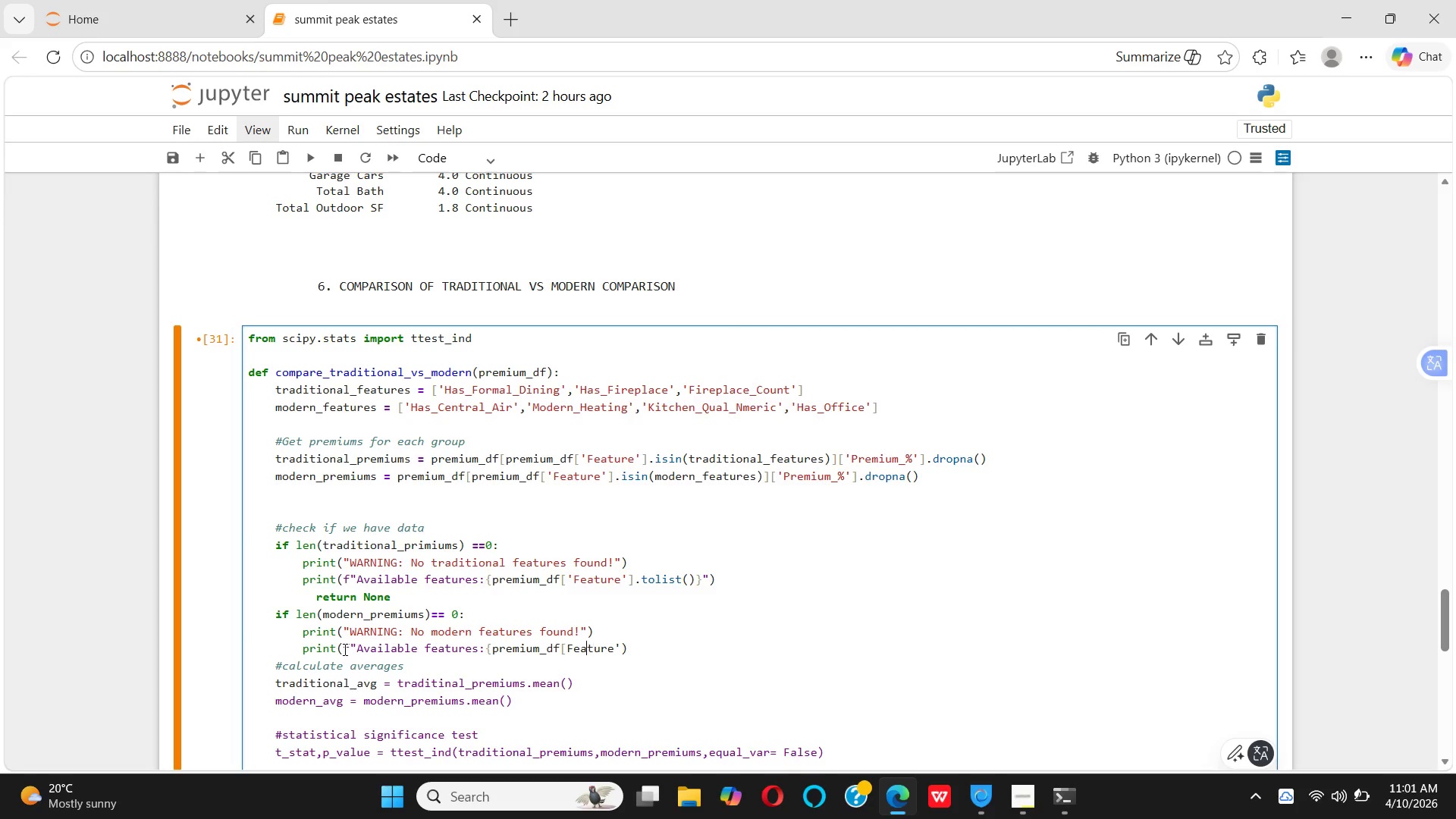 
key(ArrowLeft)
 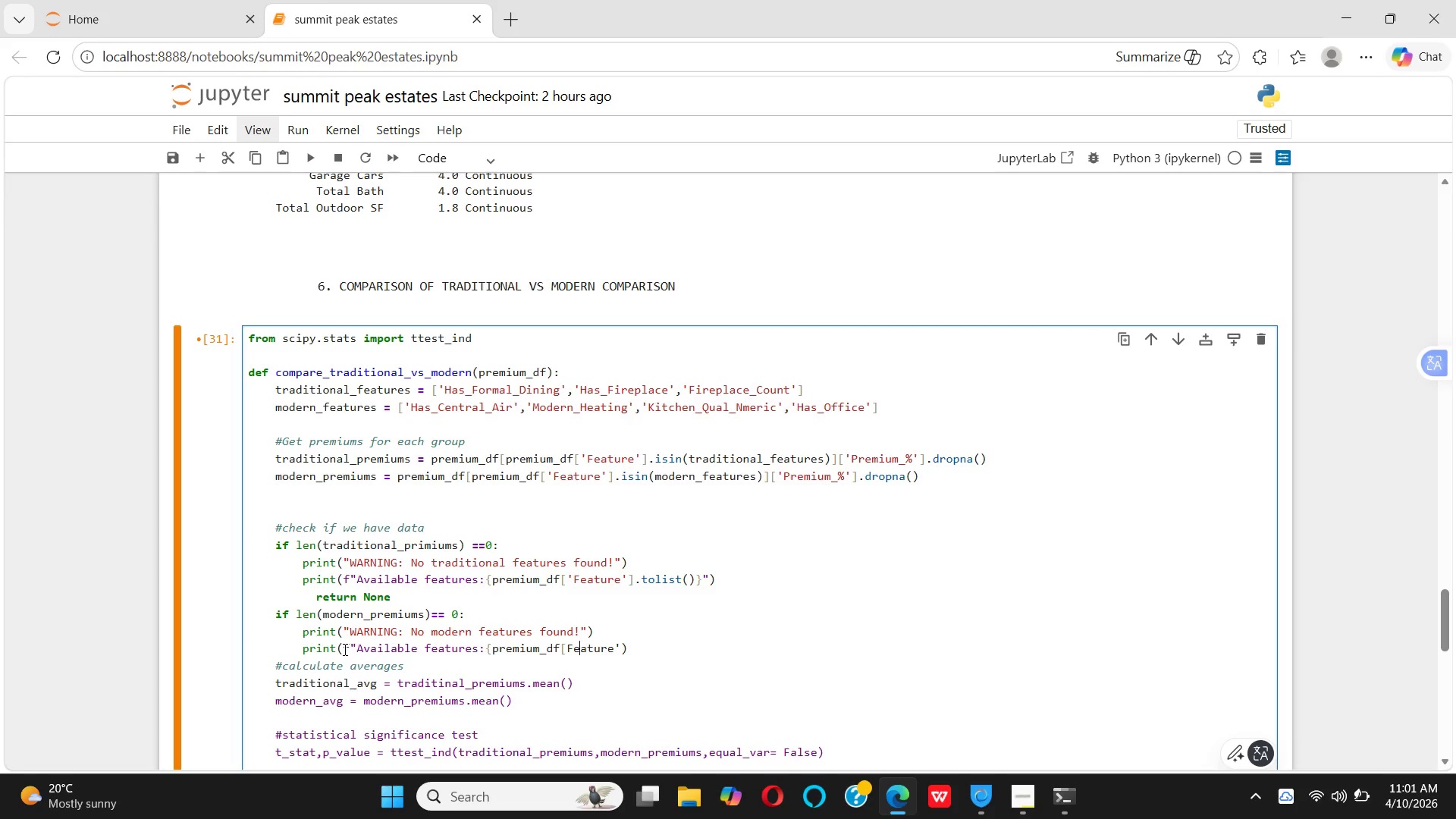 
key(ArrowLeft)
 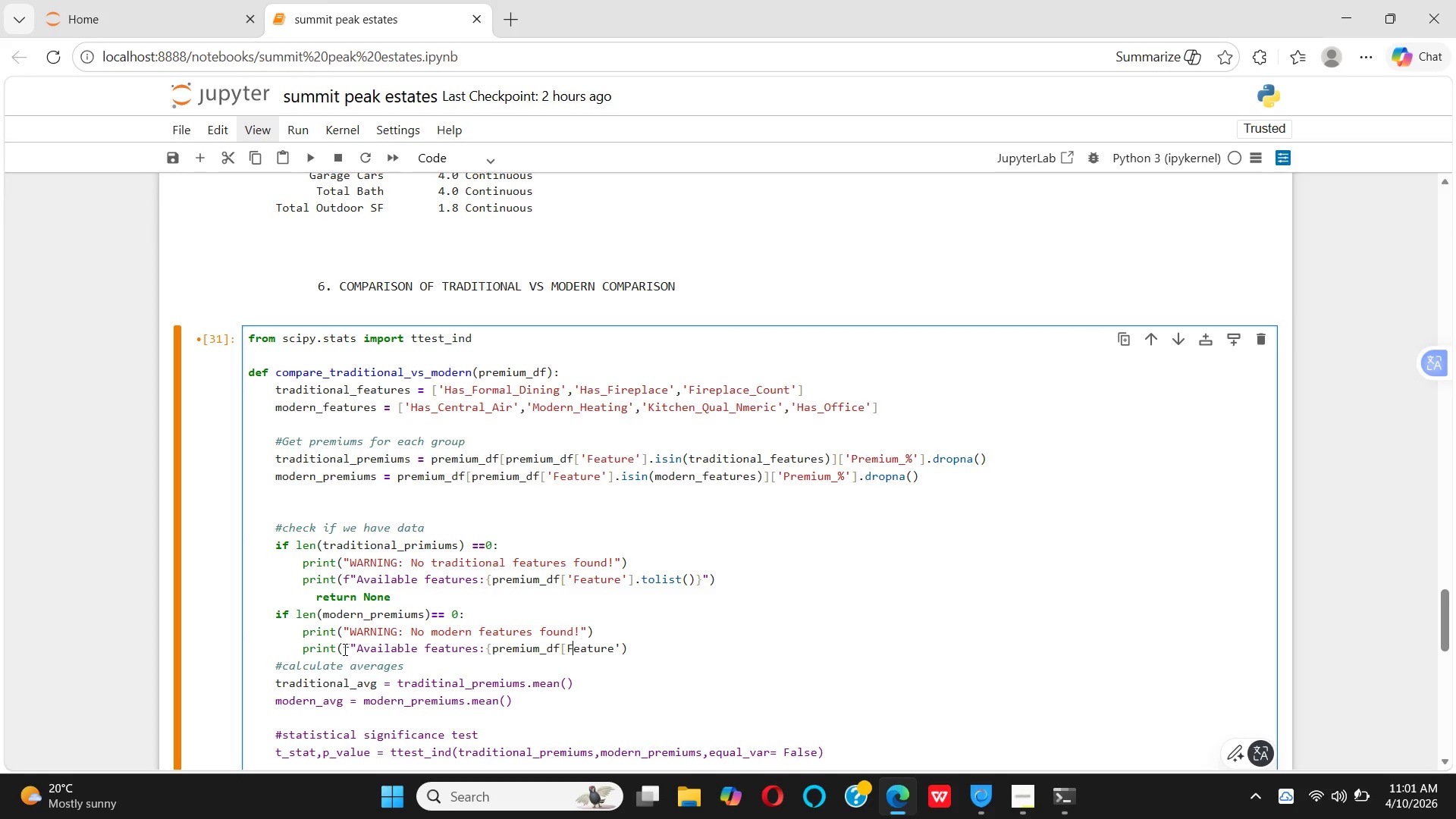 
key(ArrowLeft)
 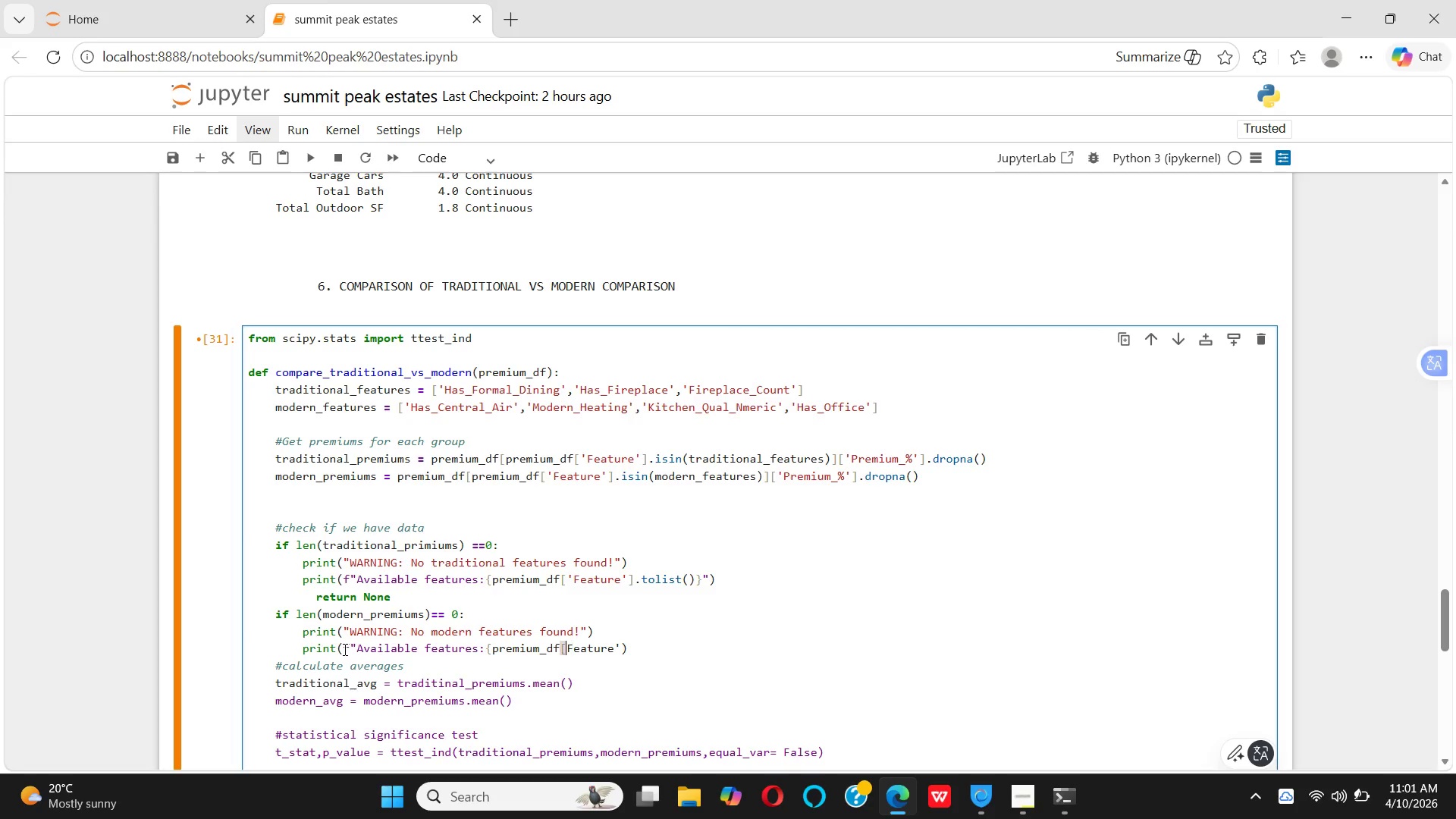 
key(ArrowLeft)
 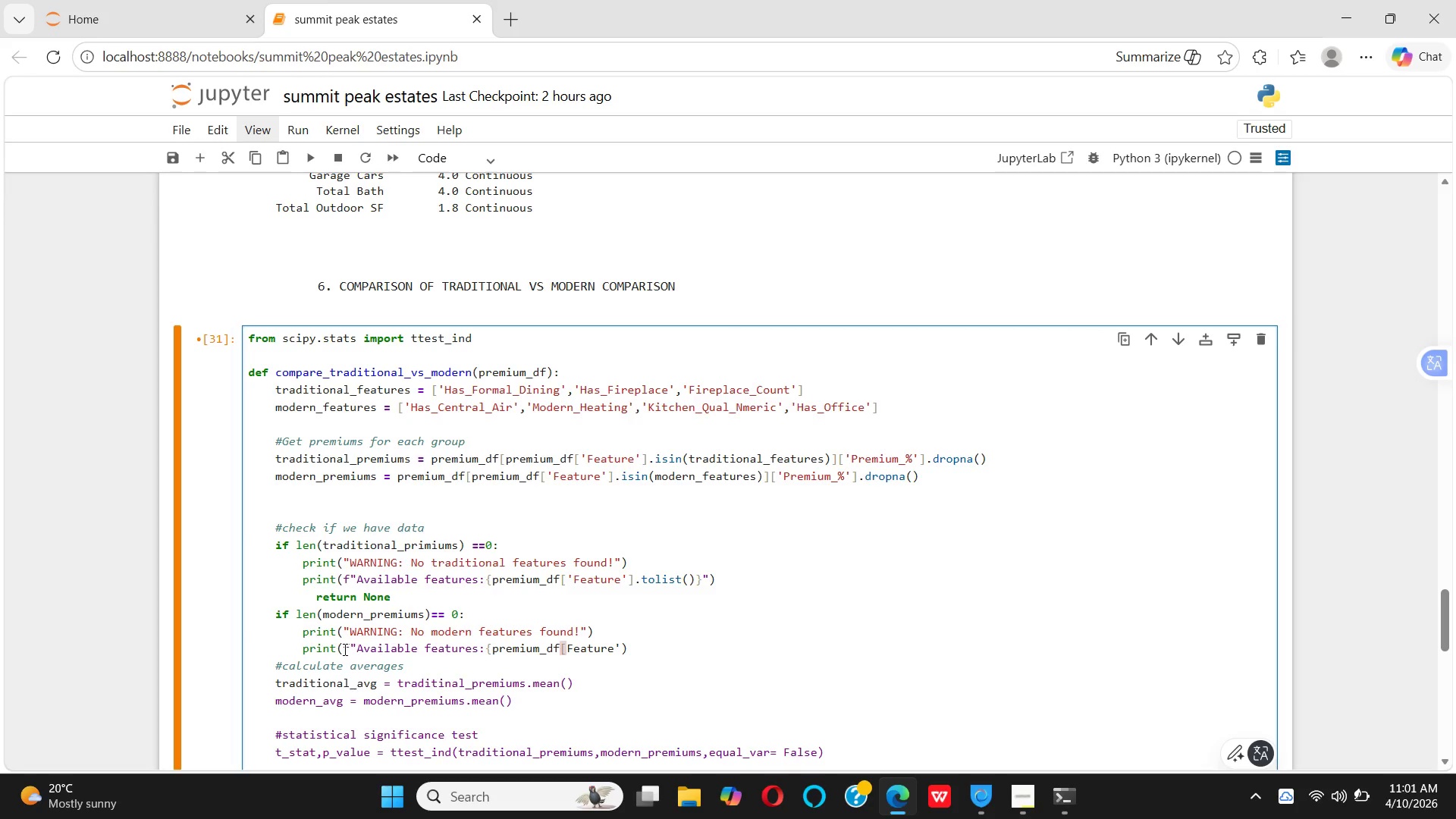 
key(Quote)
 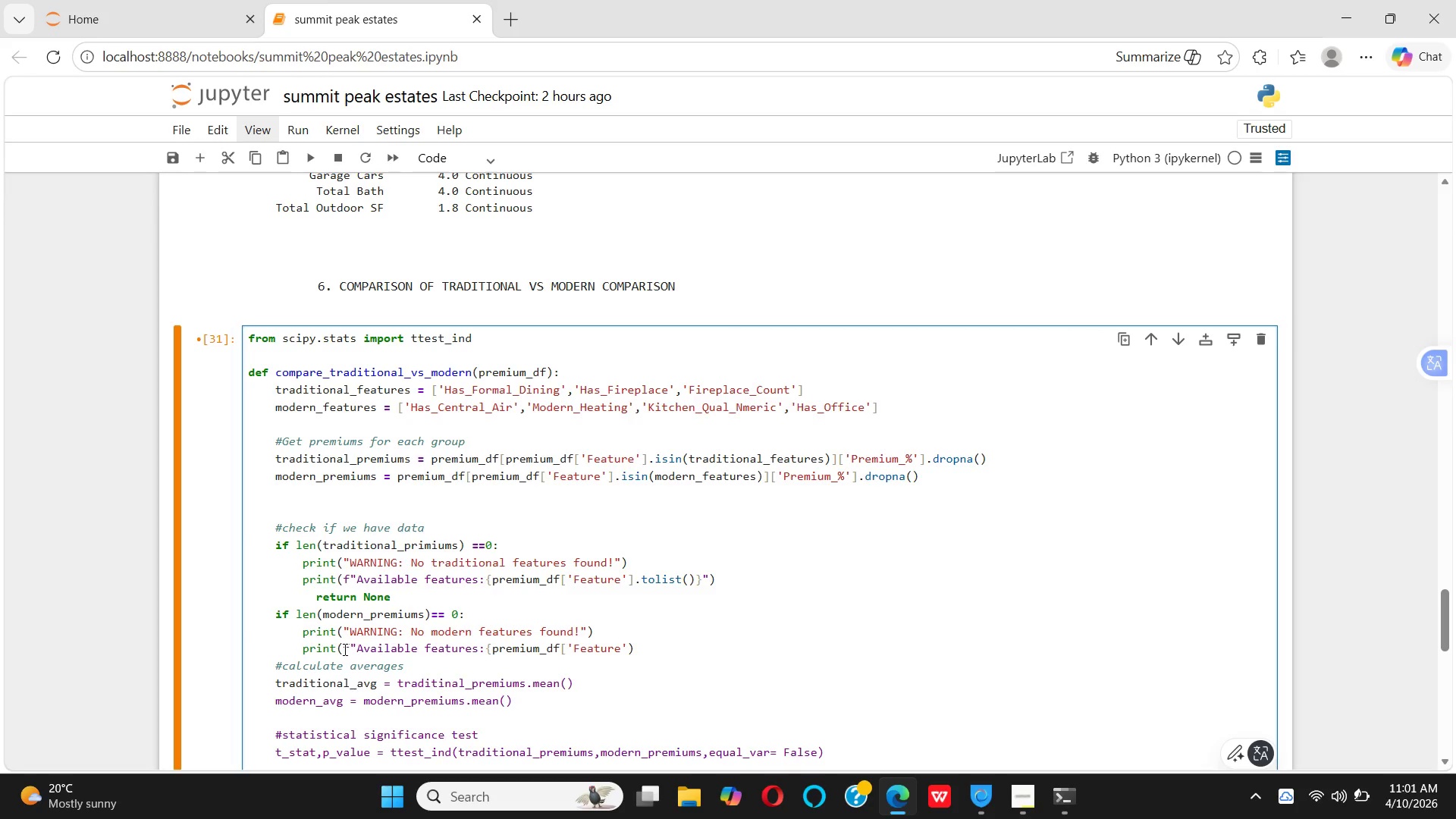 
key(ArrowRight)
 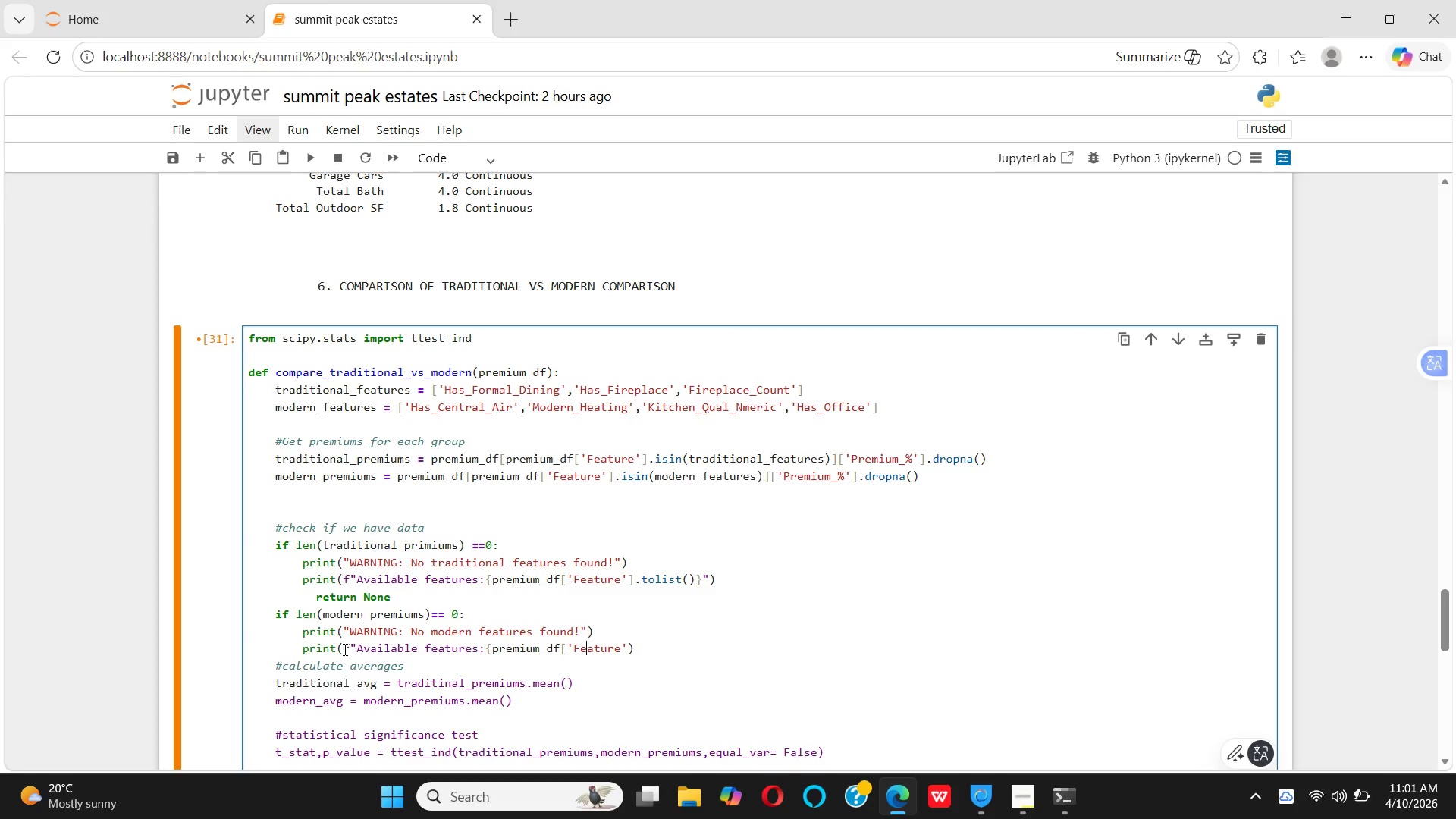 
key(ArrowRight)
 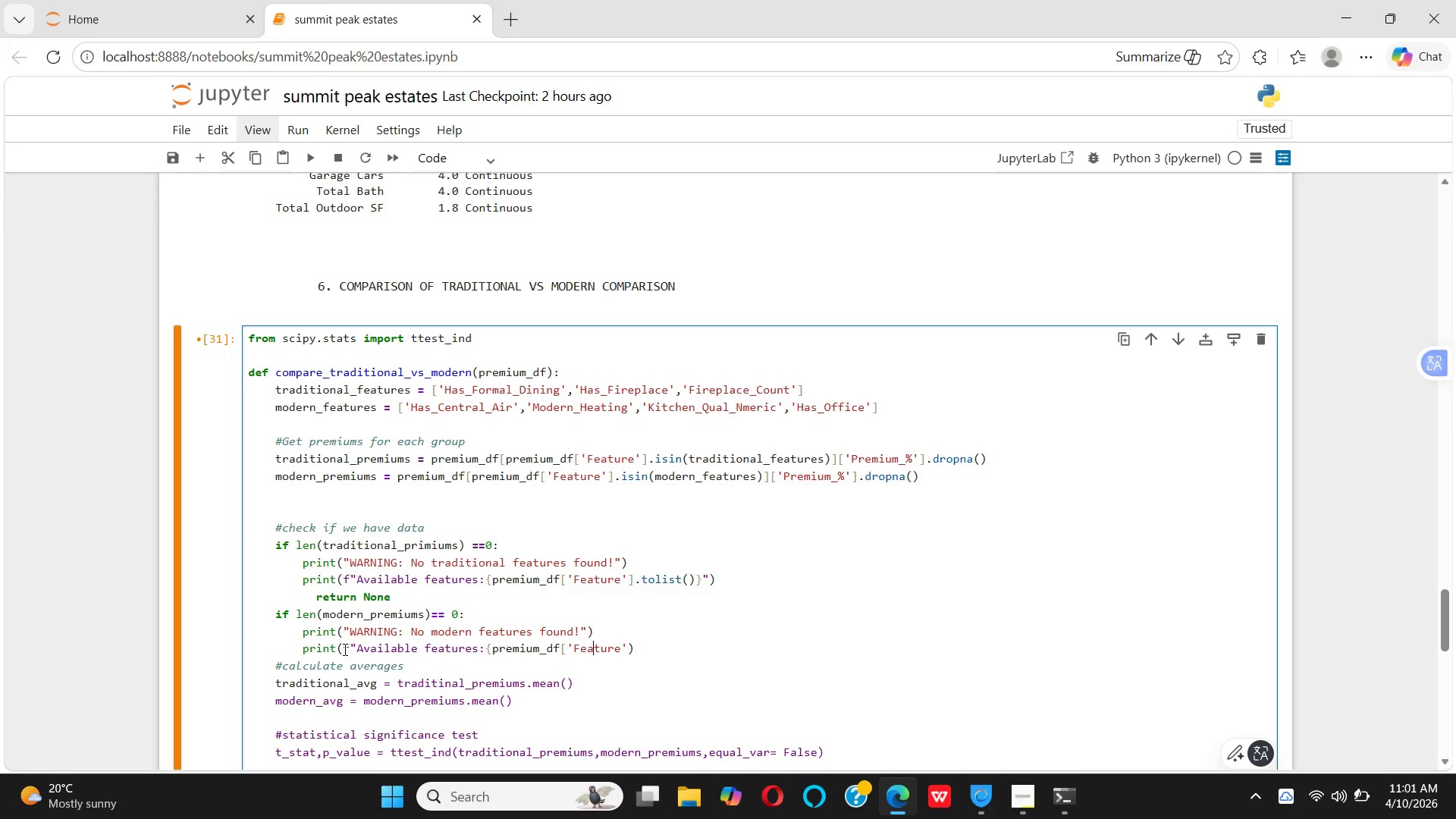 
key(ArrowRight)
 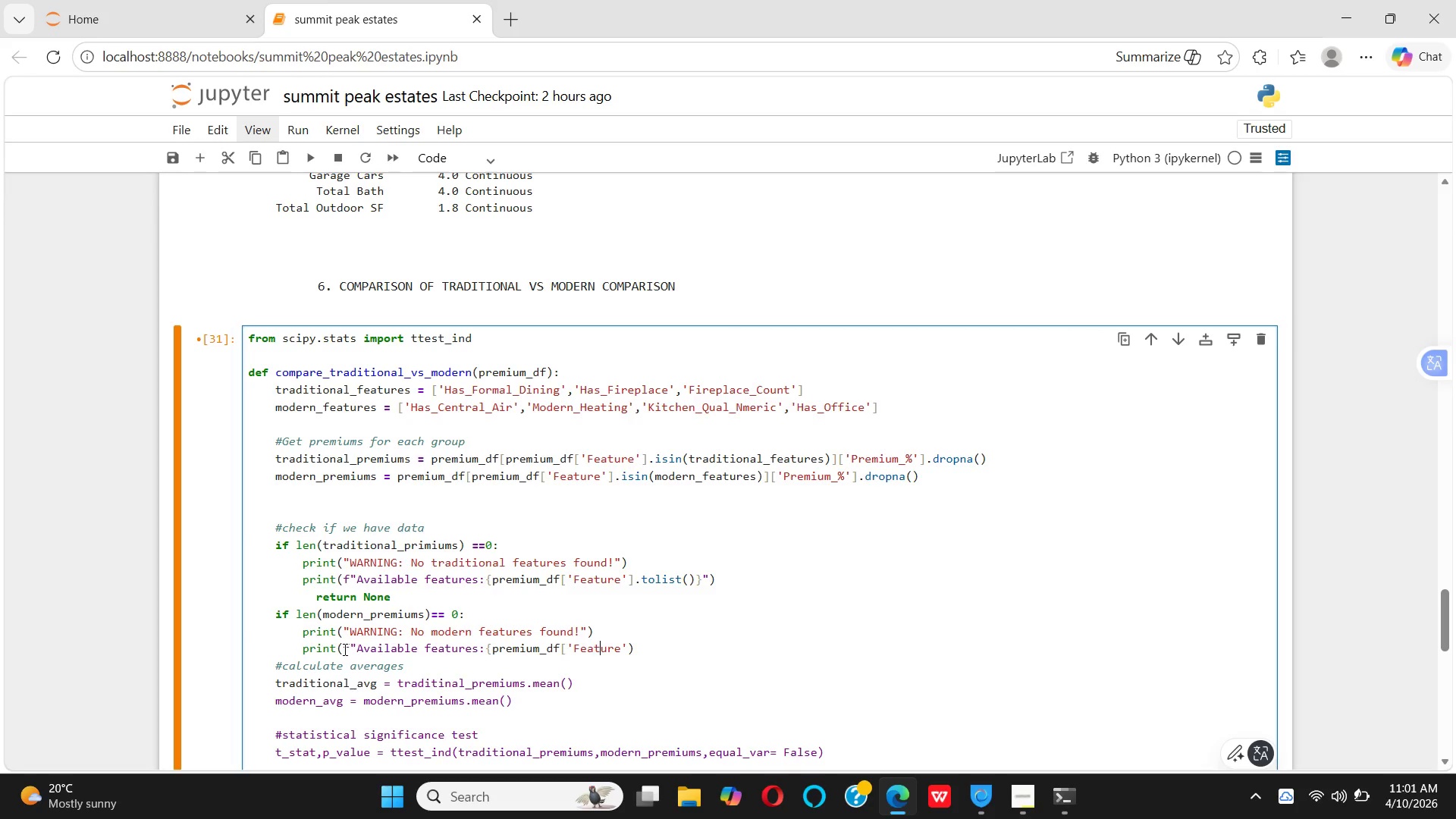 
key(ArrowRight)
 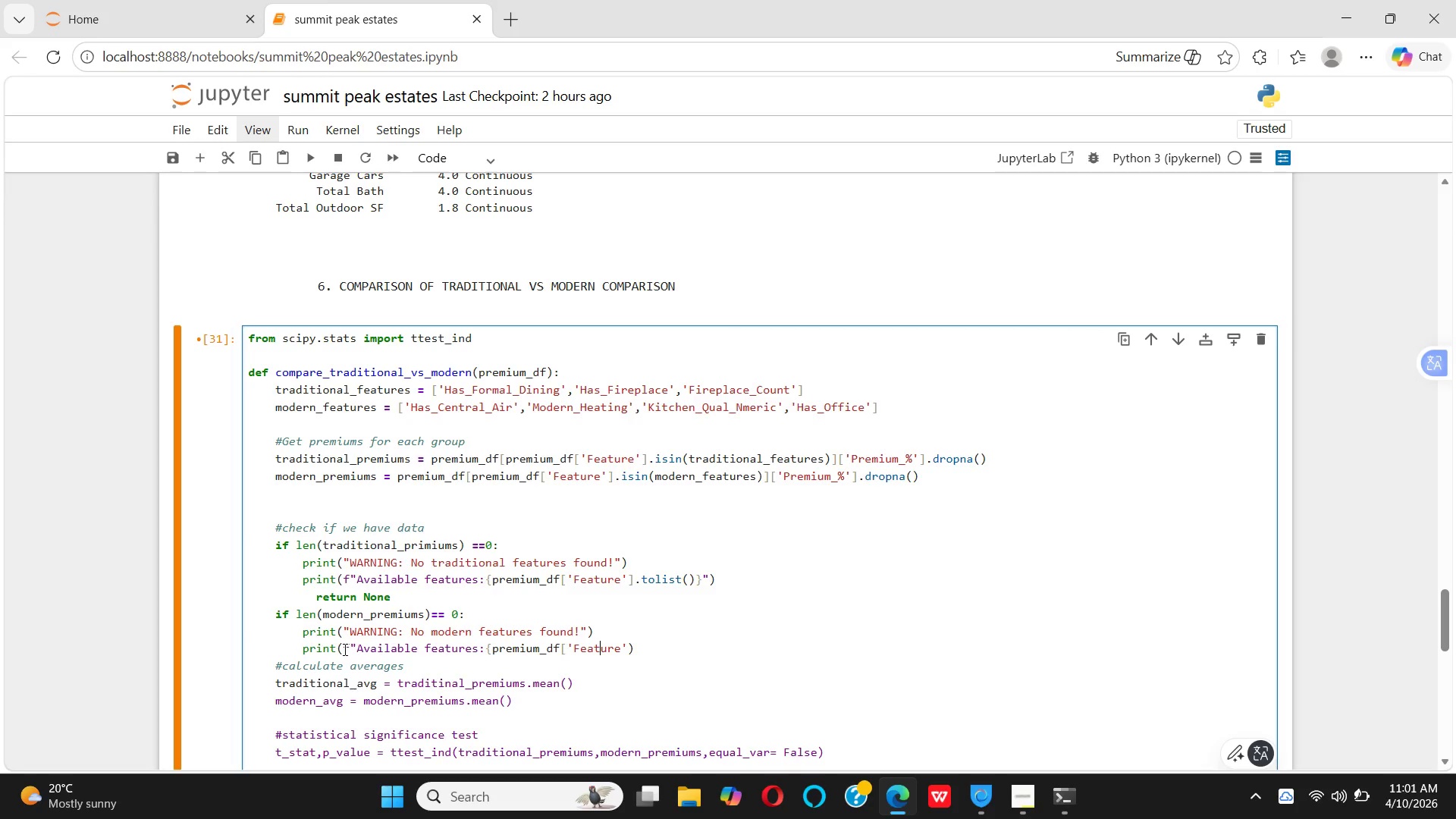 
key(ArrowRight)
 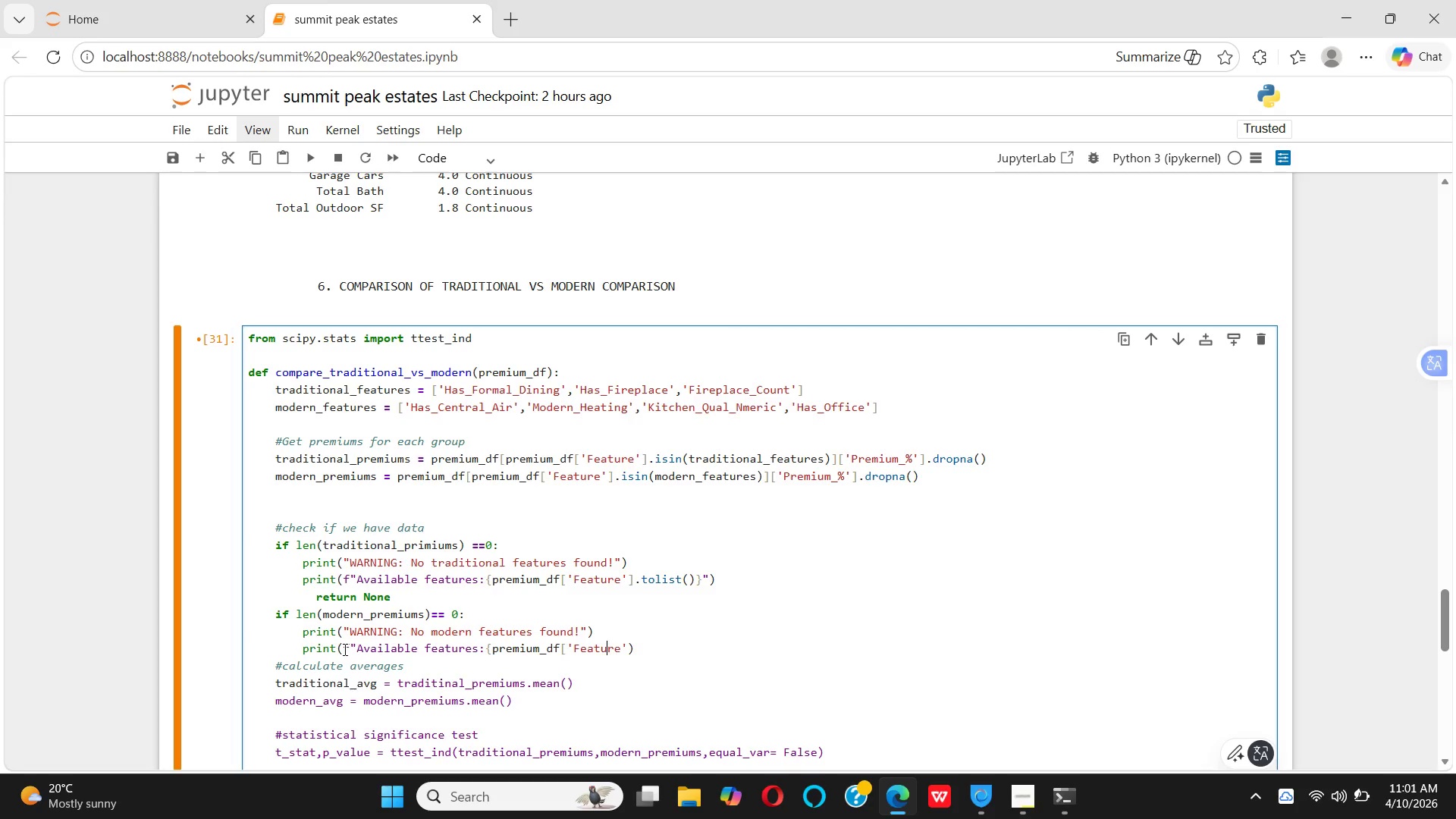 
key(ArrowRight)
 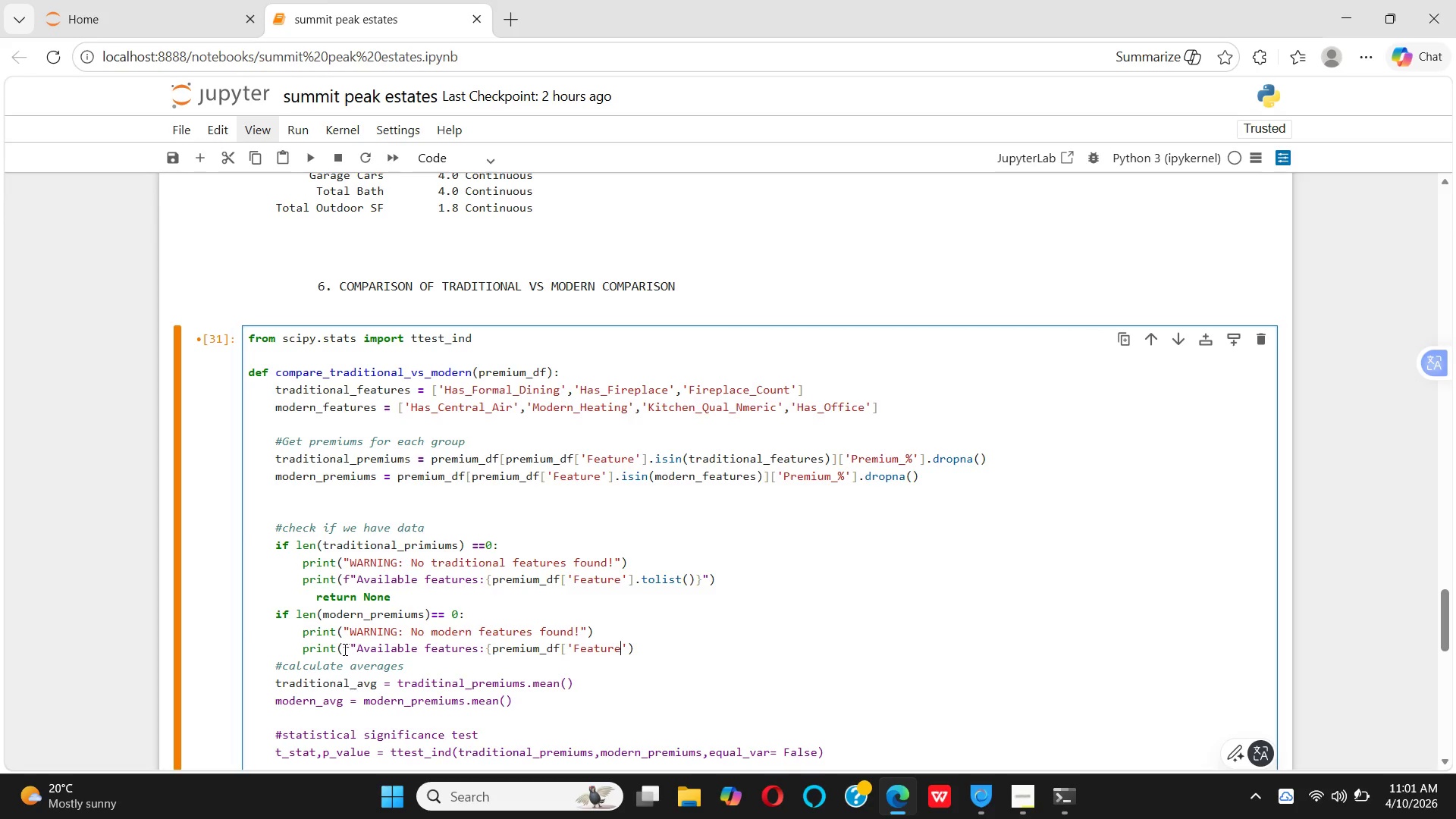 
key(ArrowRight)
 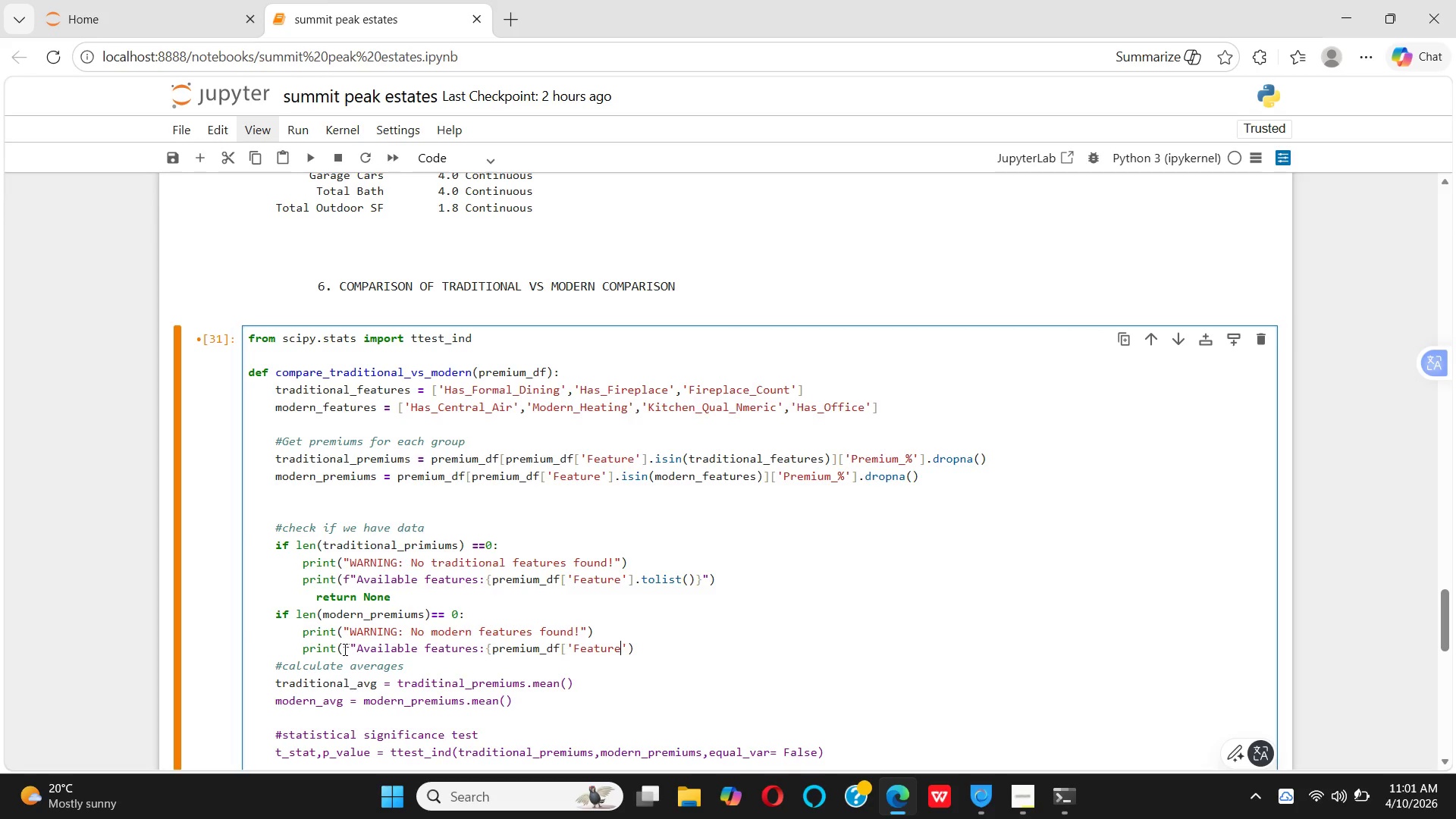 
key(ArrowRight)
 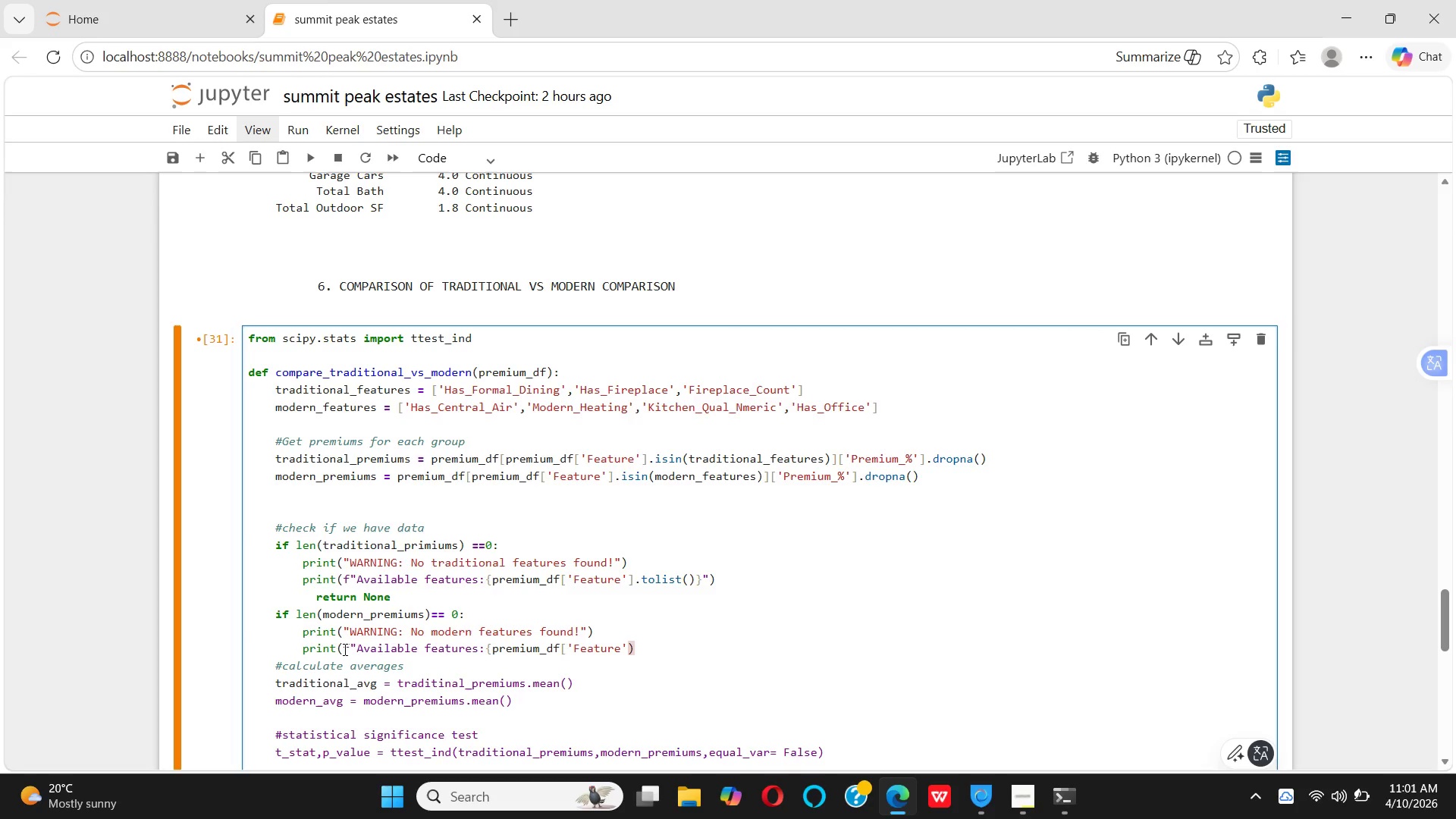 
key(BracketRight)
 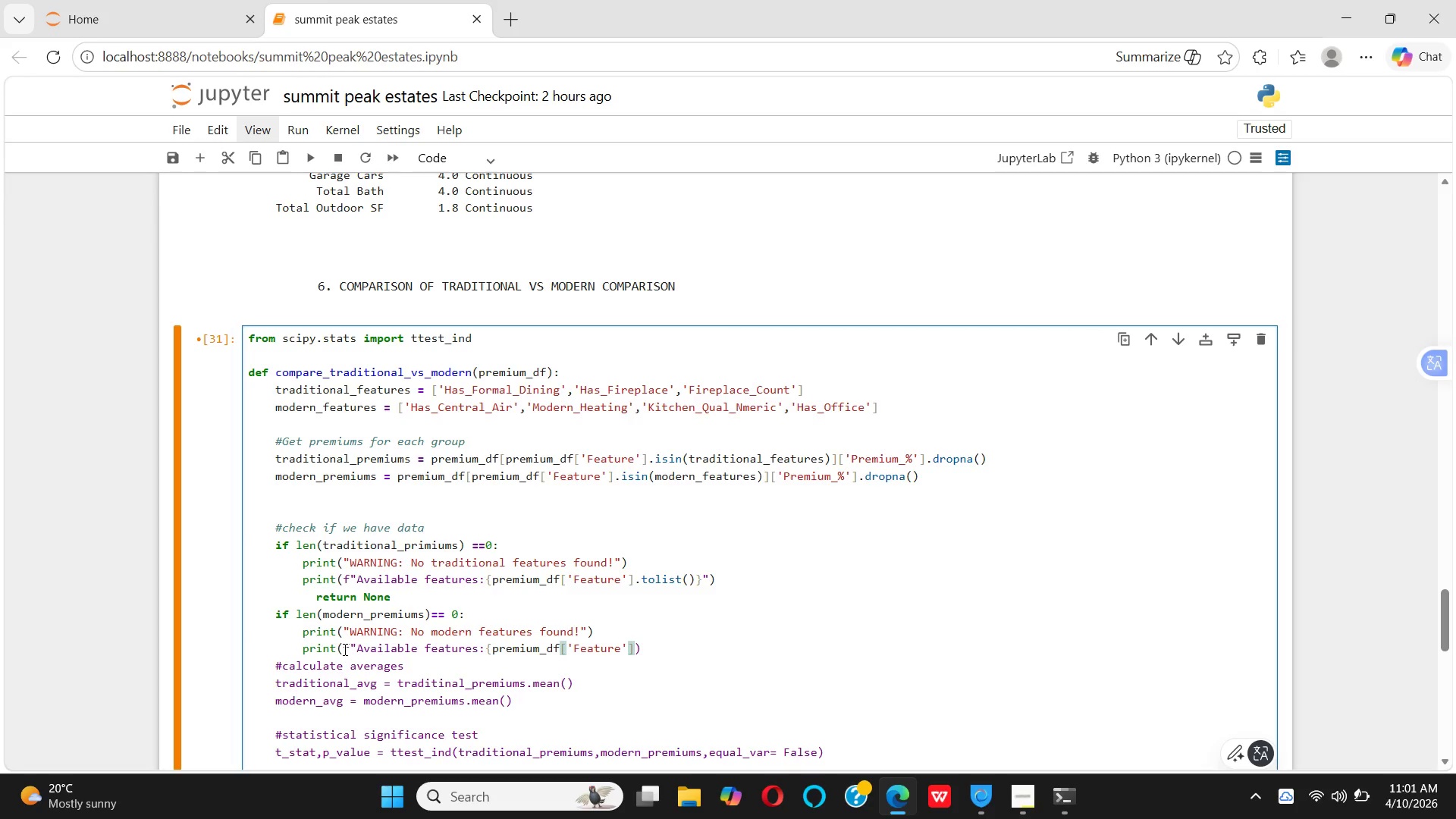 
type(.tolist()})
 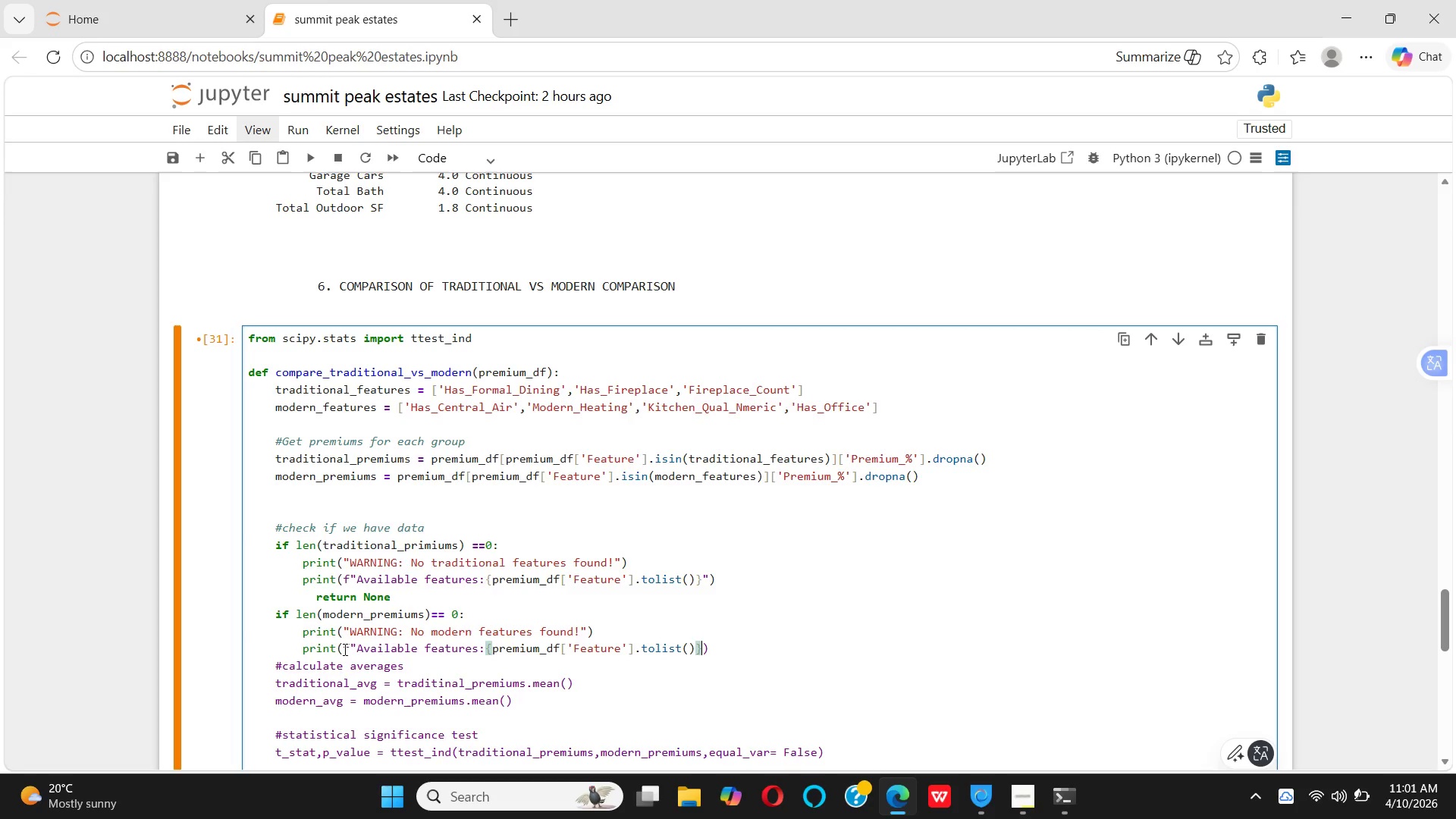 
key(Shift+Quote)
 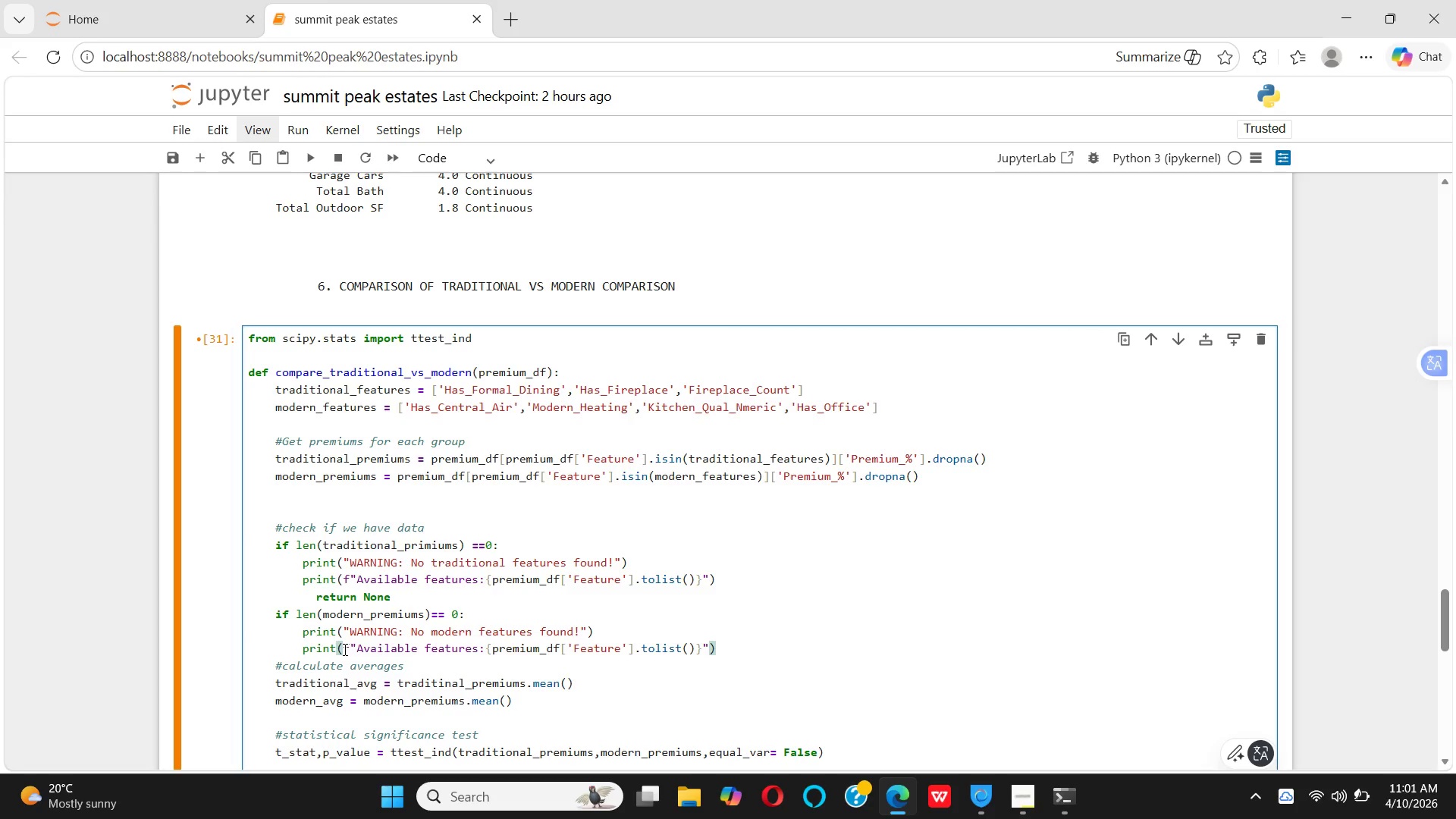 
key(ArrowRight)
 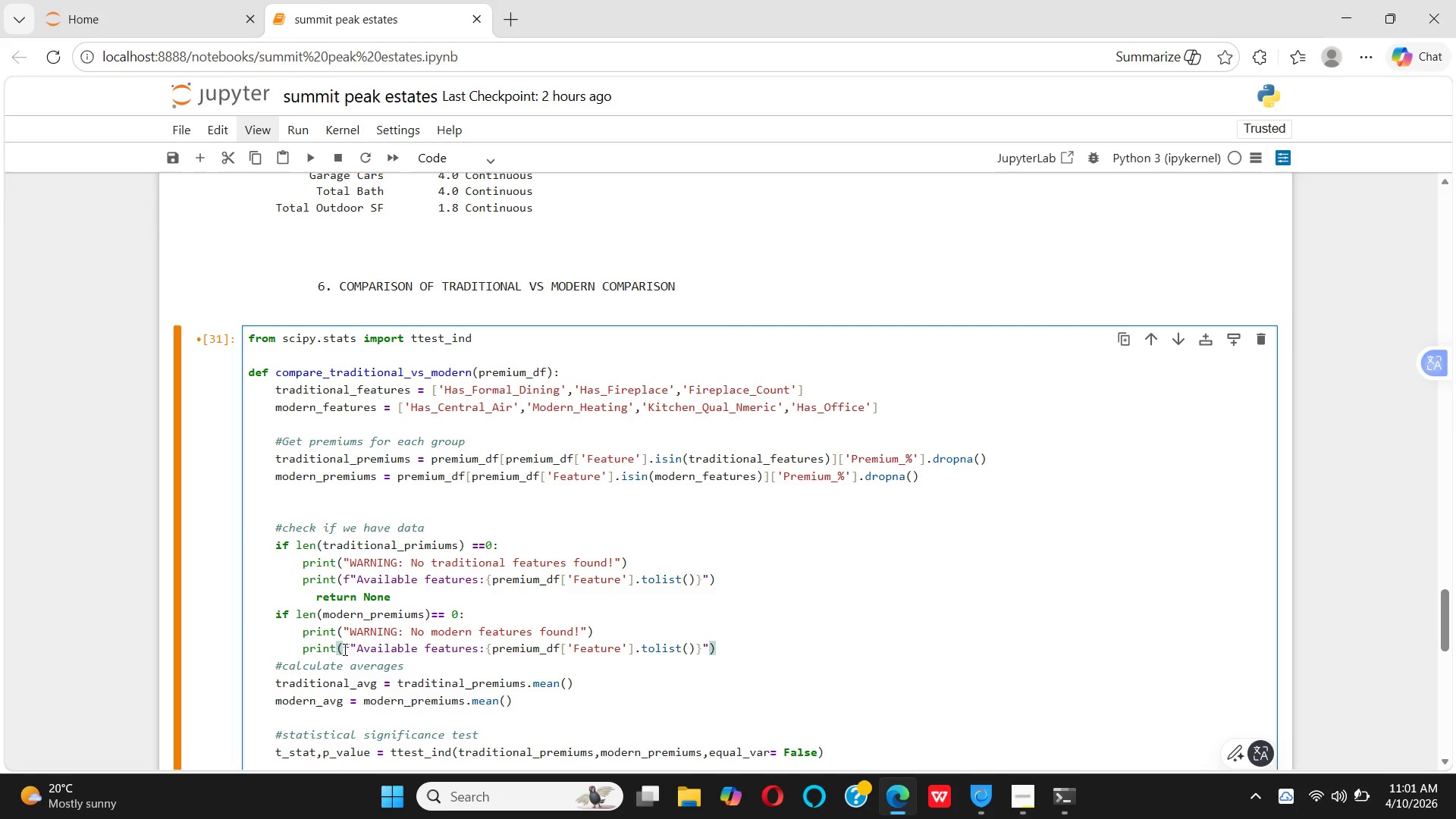 
key(Enter)
 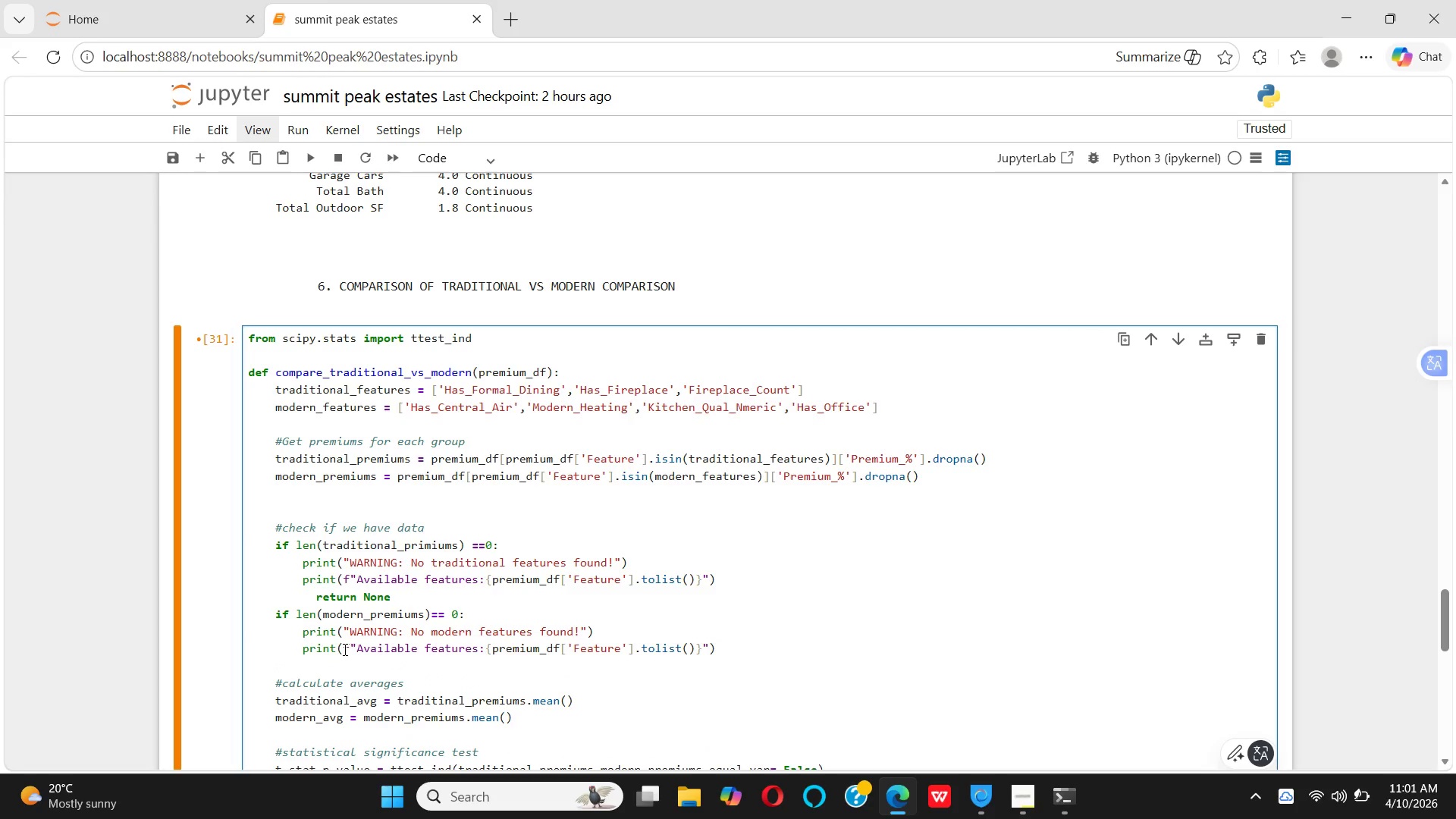 
key(Space)
 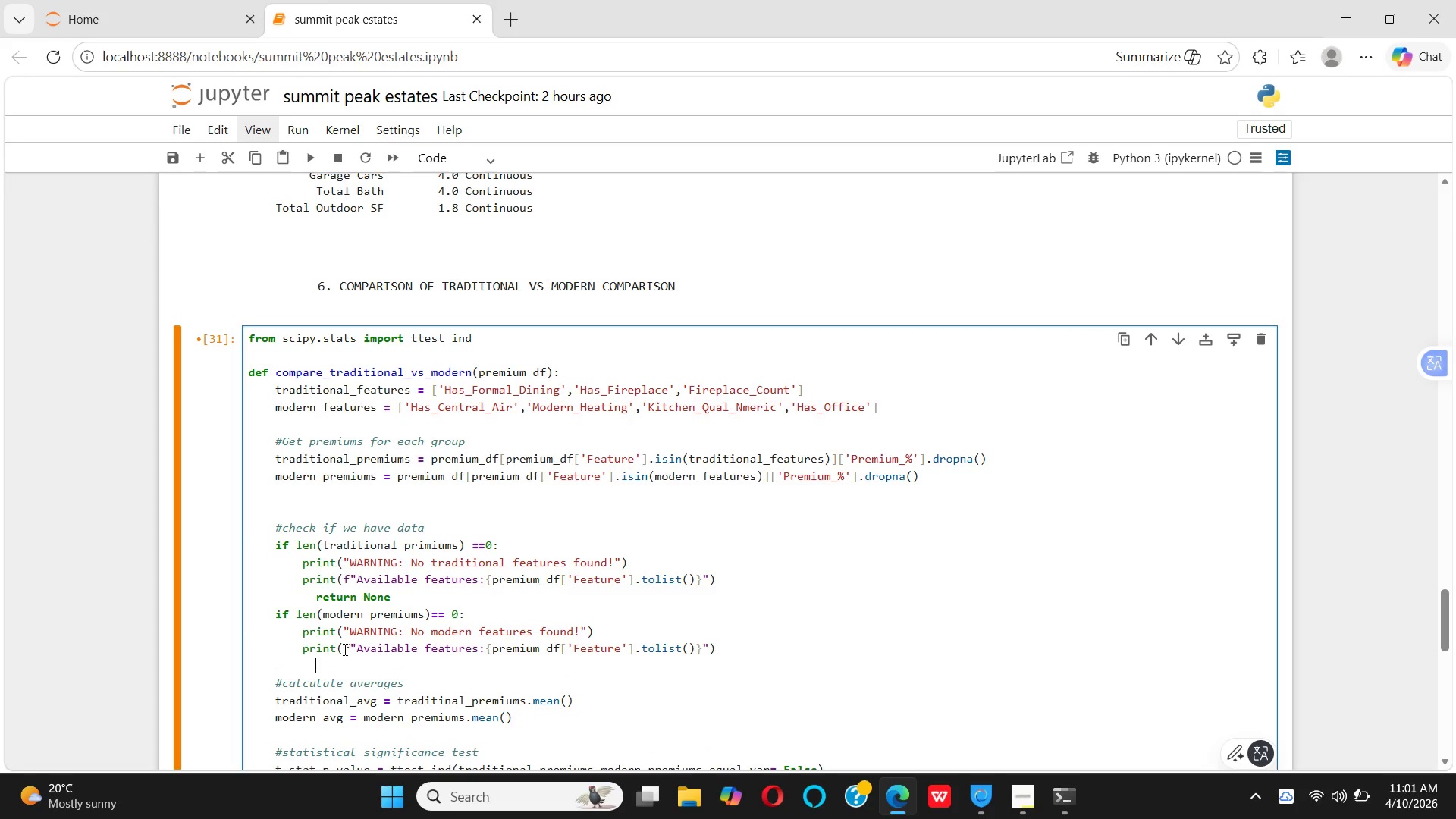 
key(Space)
 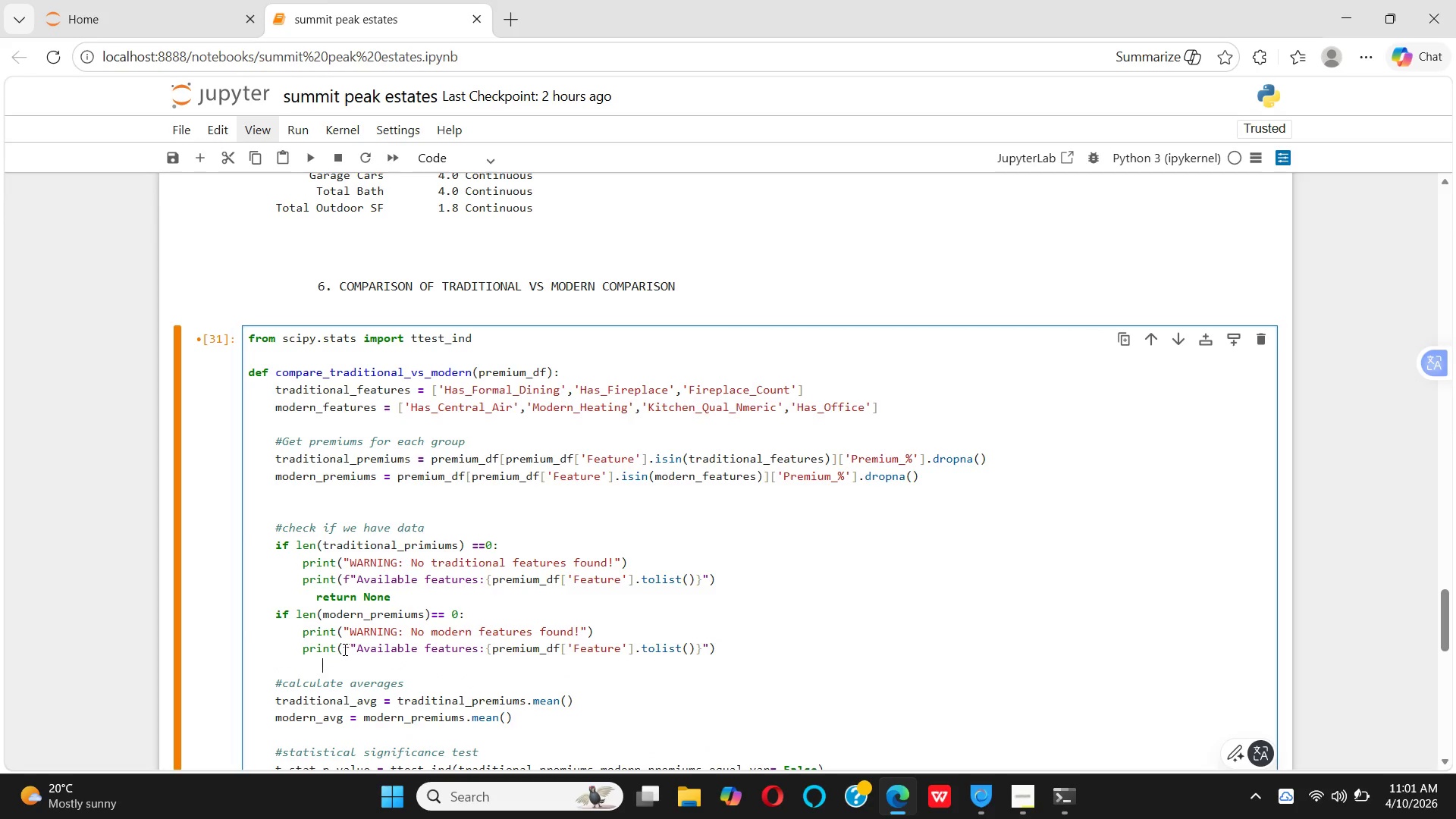 
key(Space)
 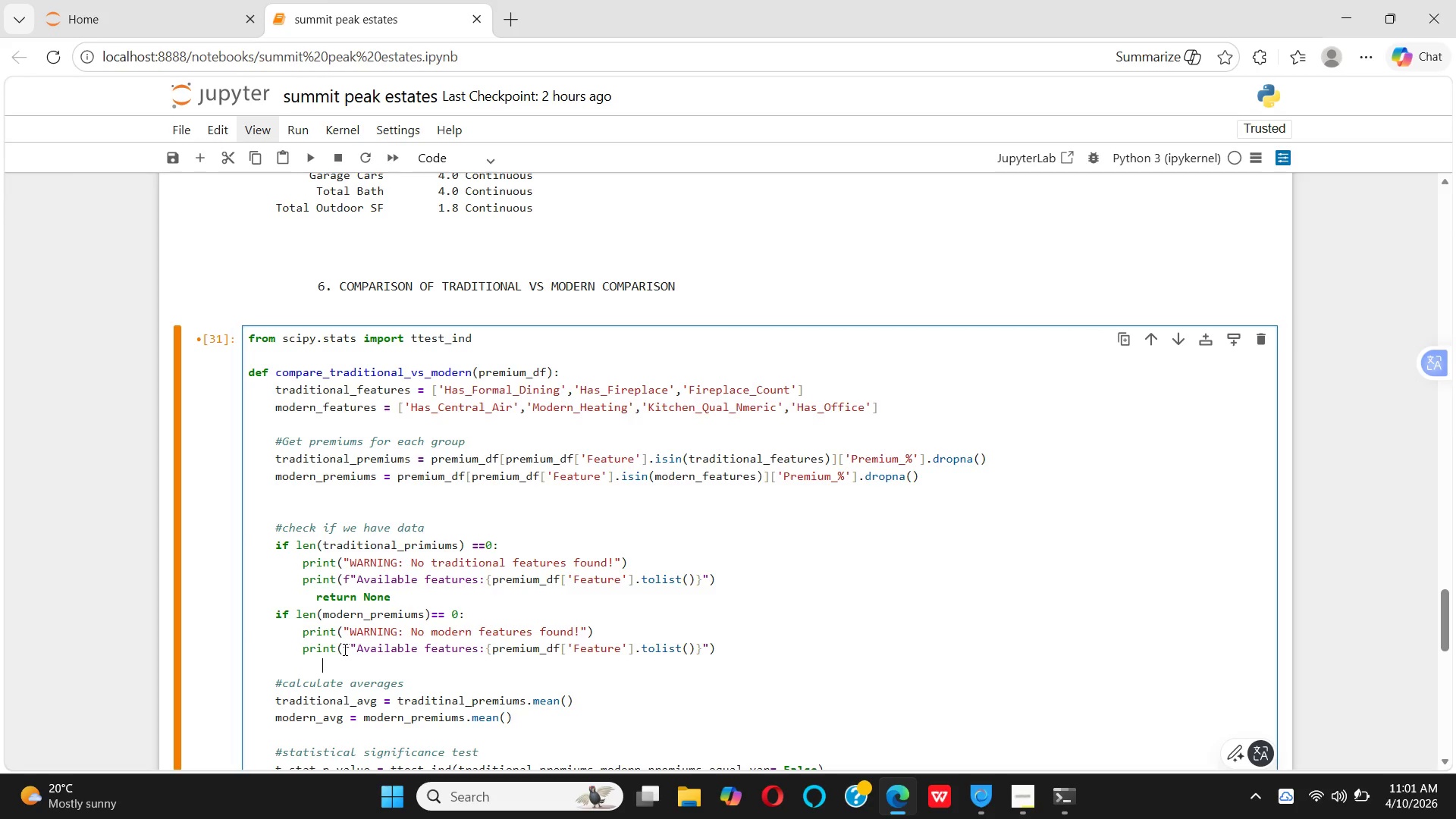 
type( rtur None)
 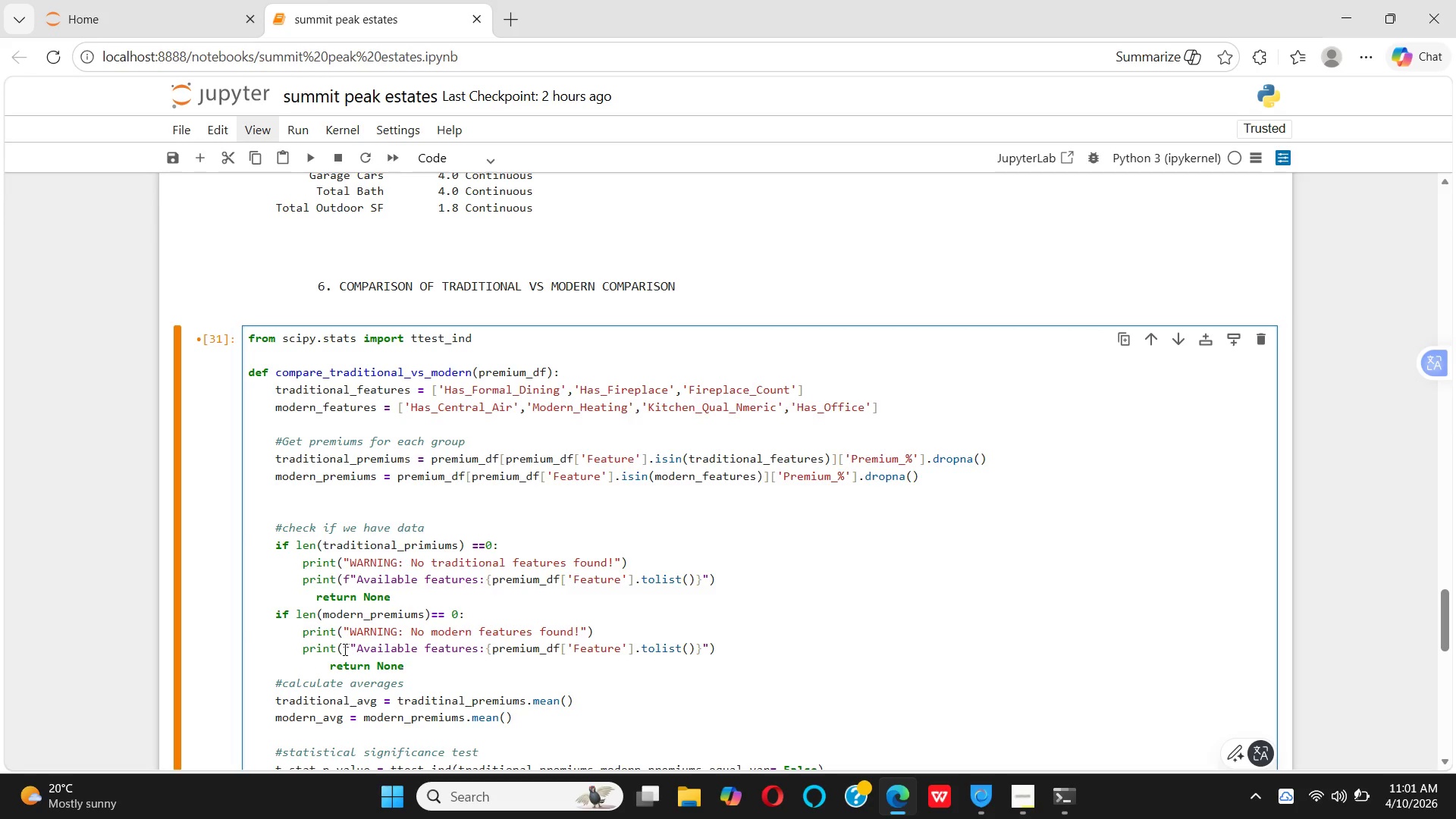 
key(ArrowLeft)
 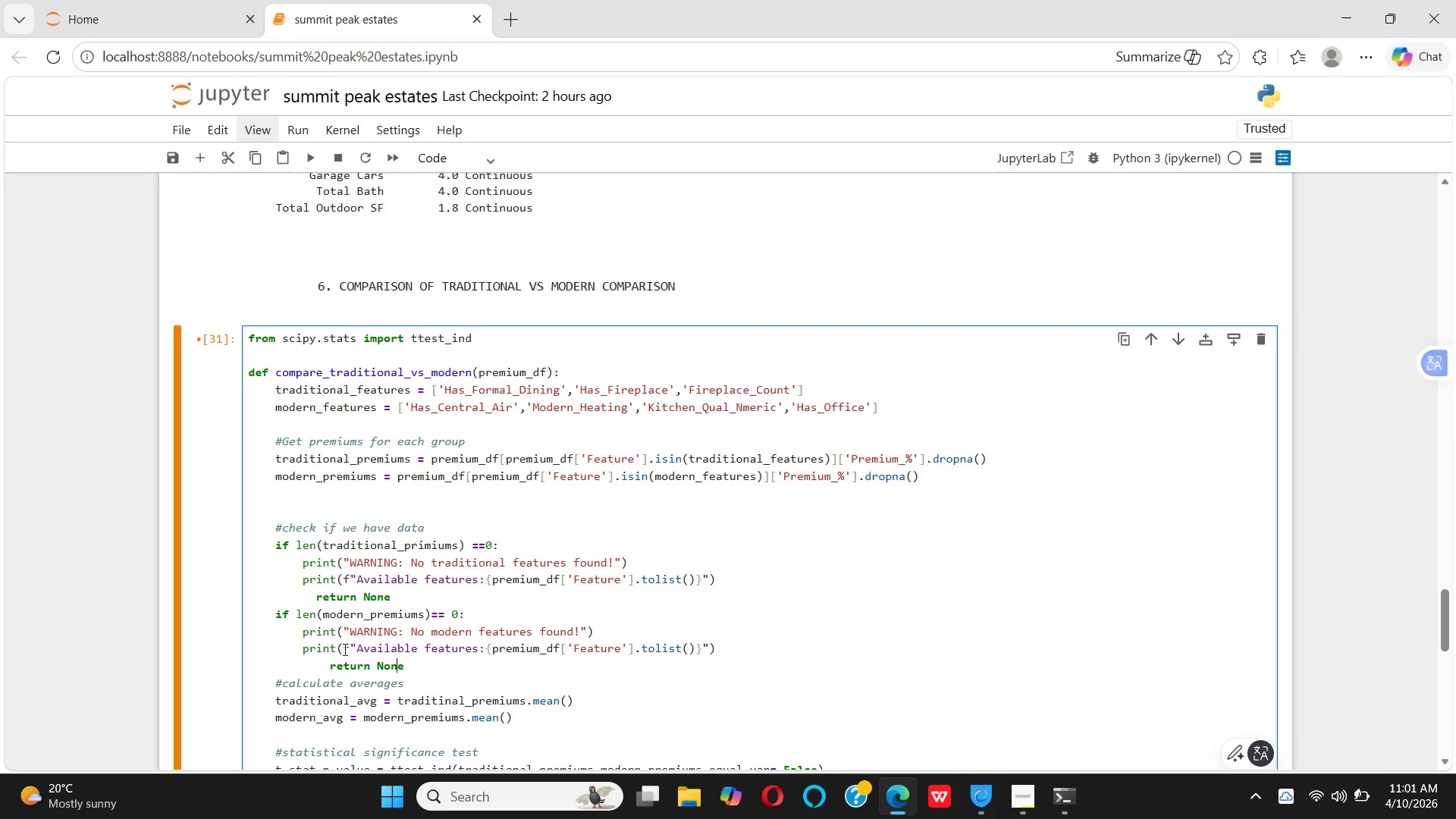 
key(ArrowLeft)
 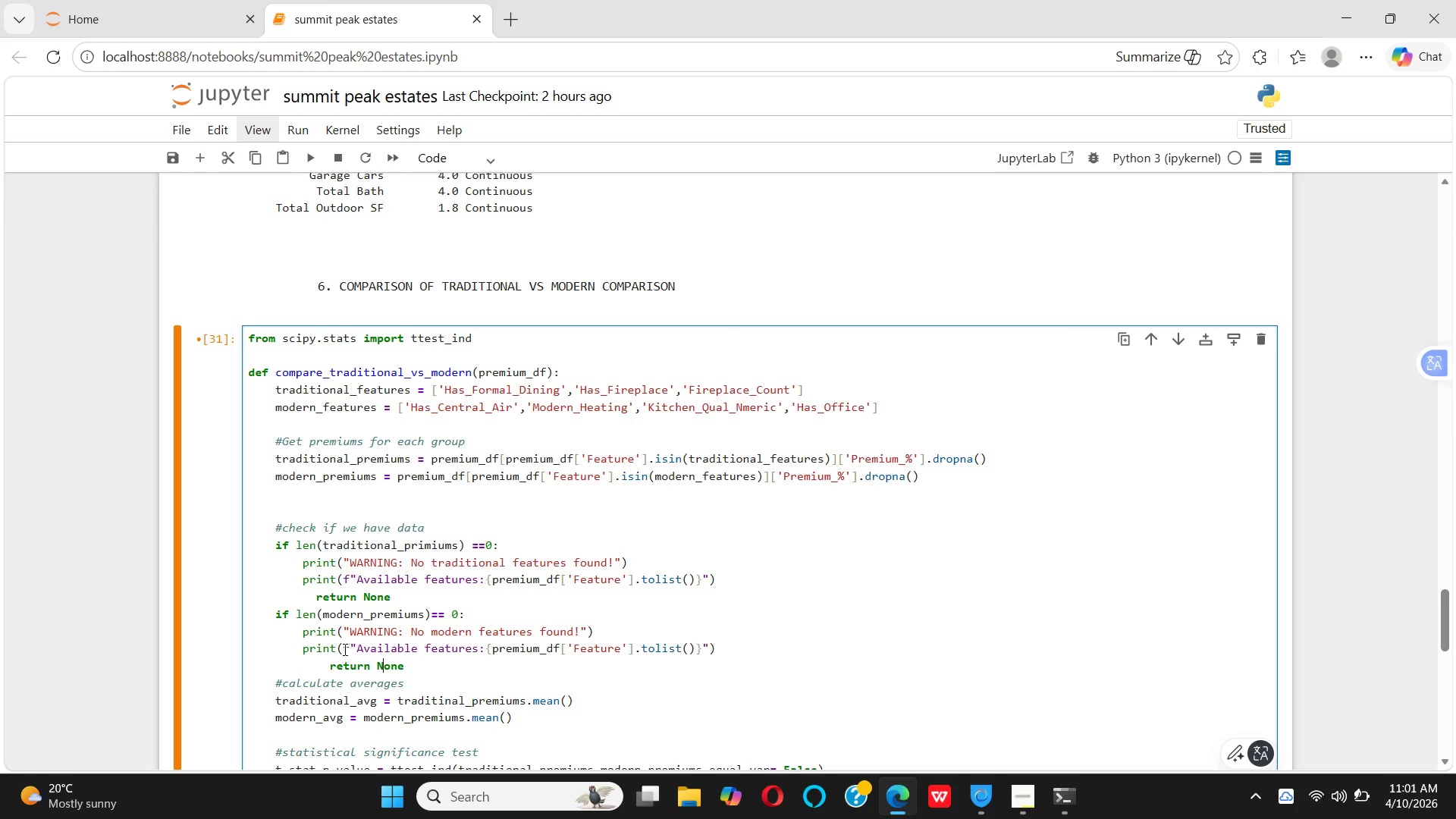 
key(ArrowLeft)
 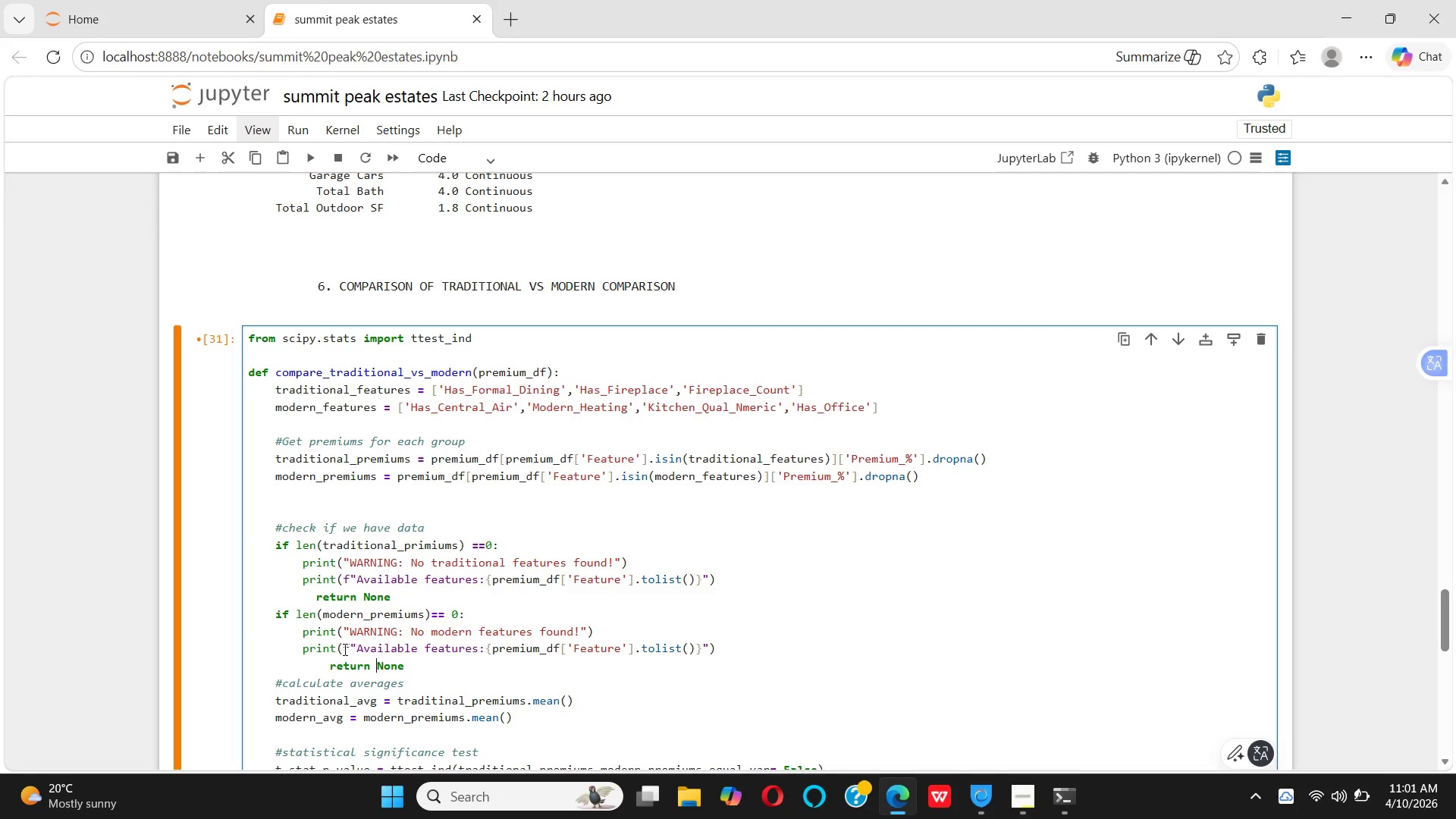 
key(ArrowLeft)
 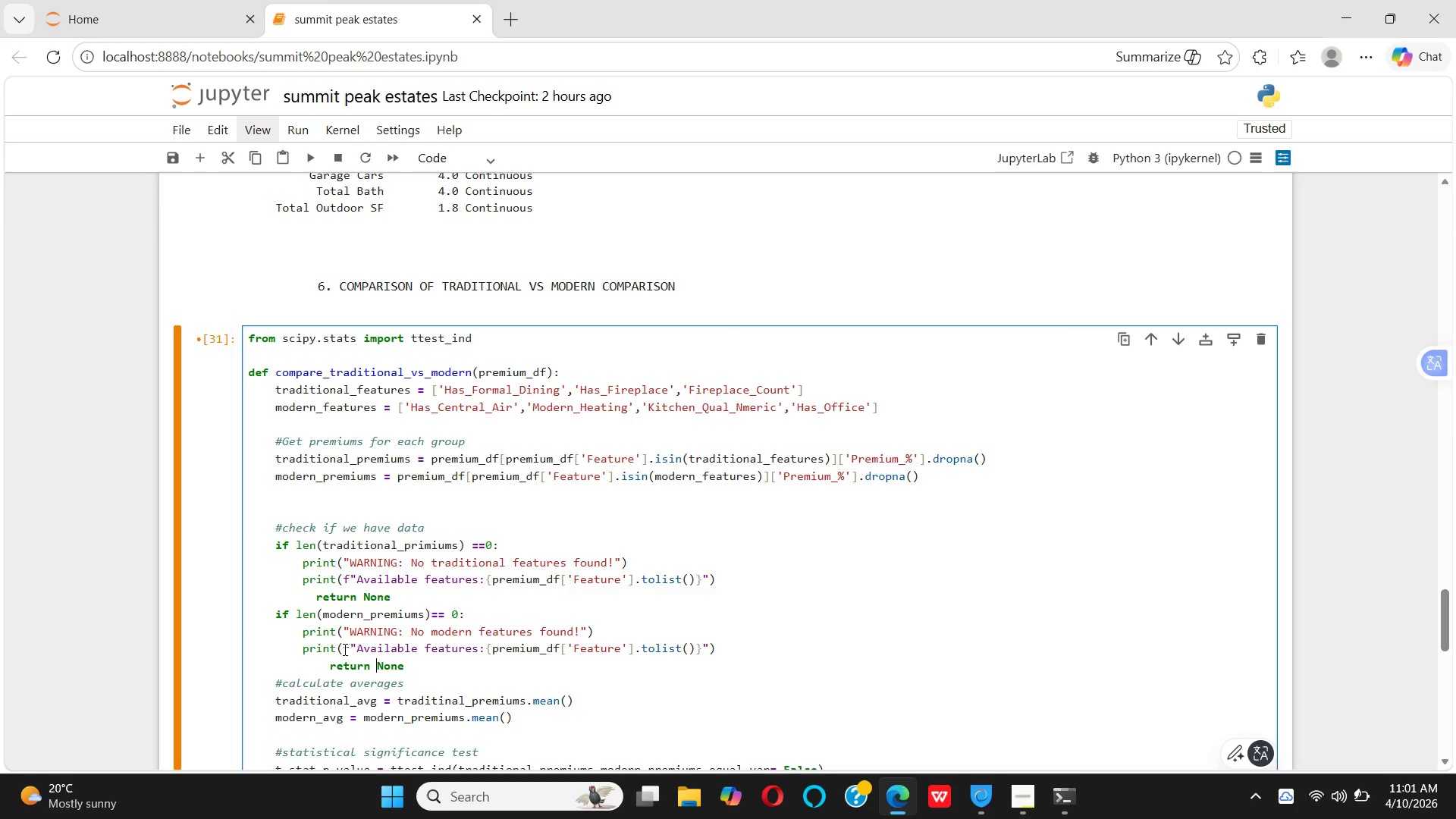 
key(ArrowLeft)
 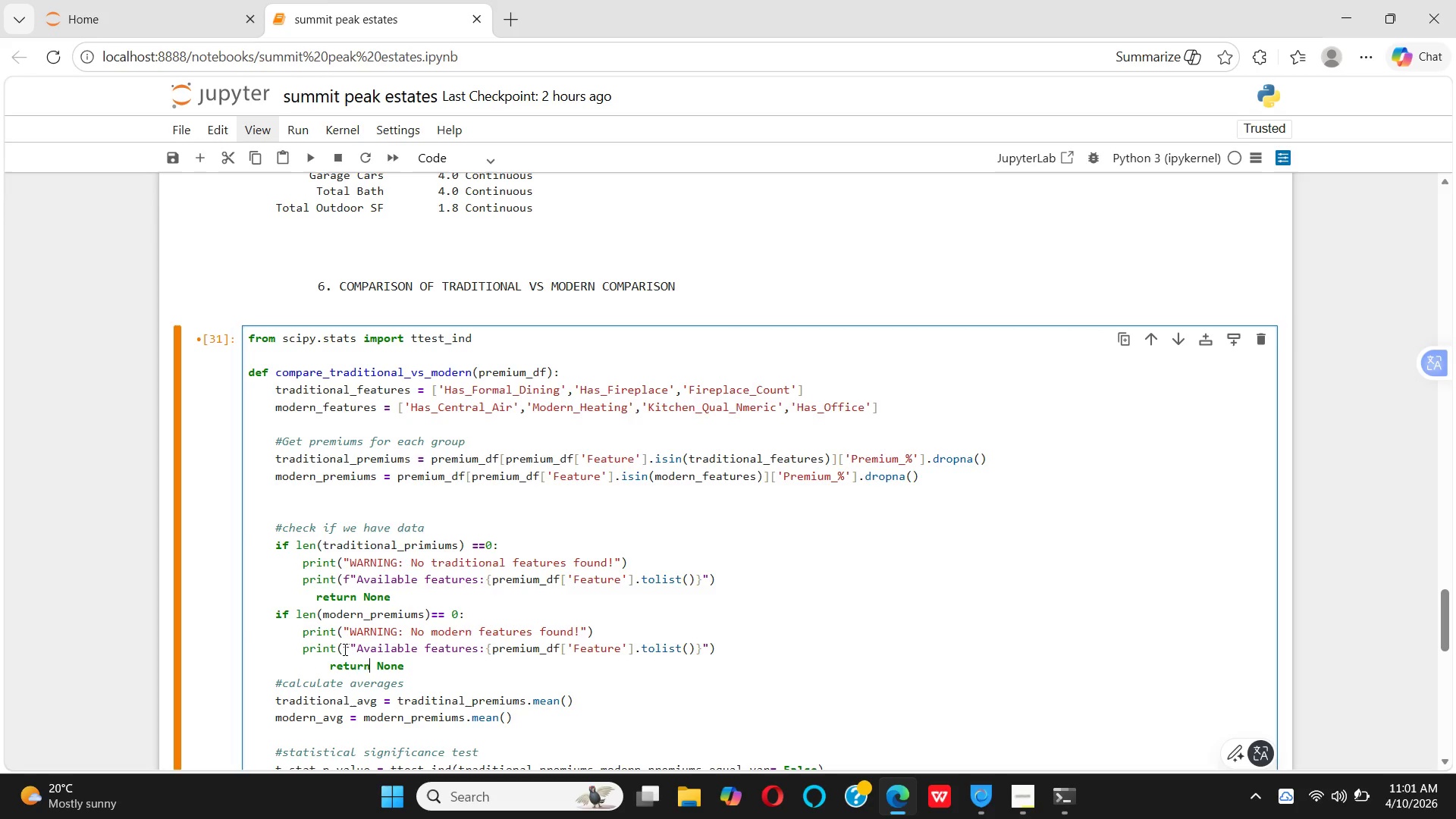 
key(ArrowLeft)
 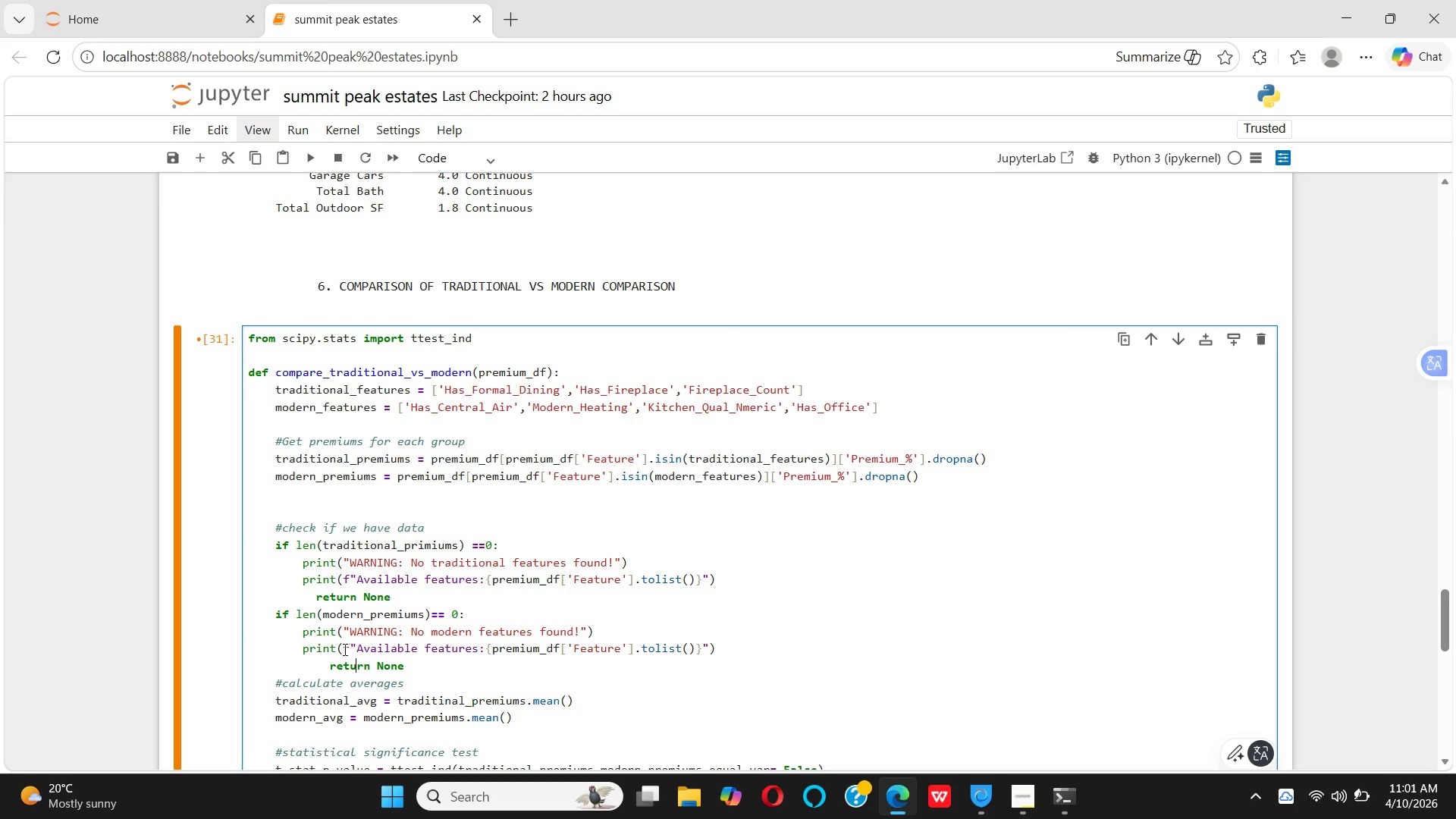 
key(ArrowLeft)
 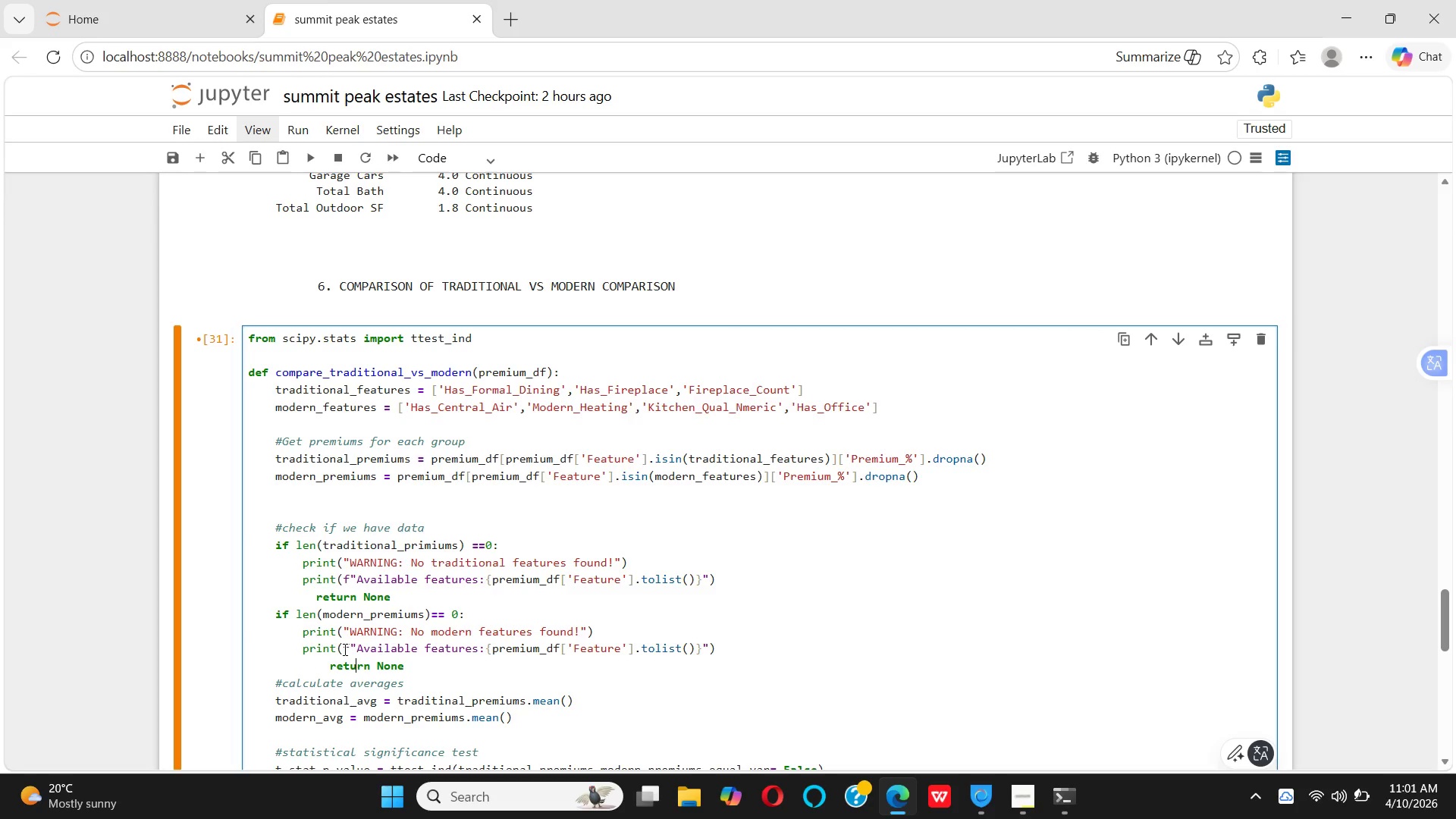 
key(ArrowLeft)
 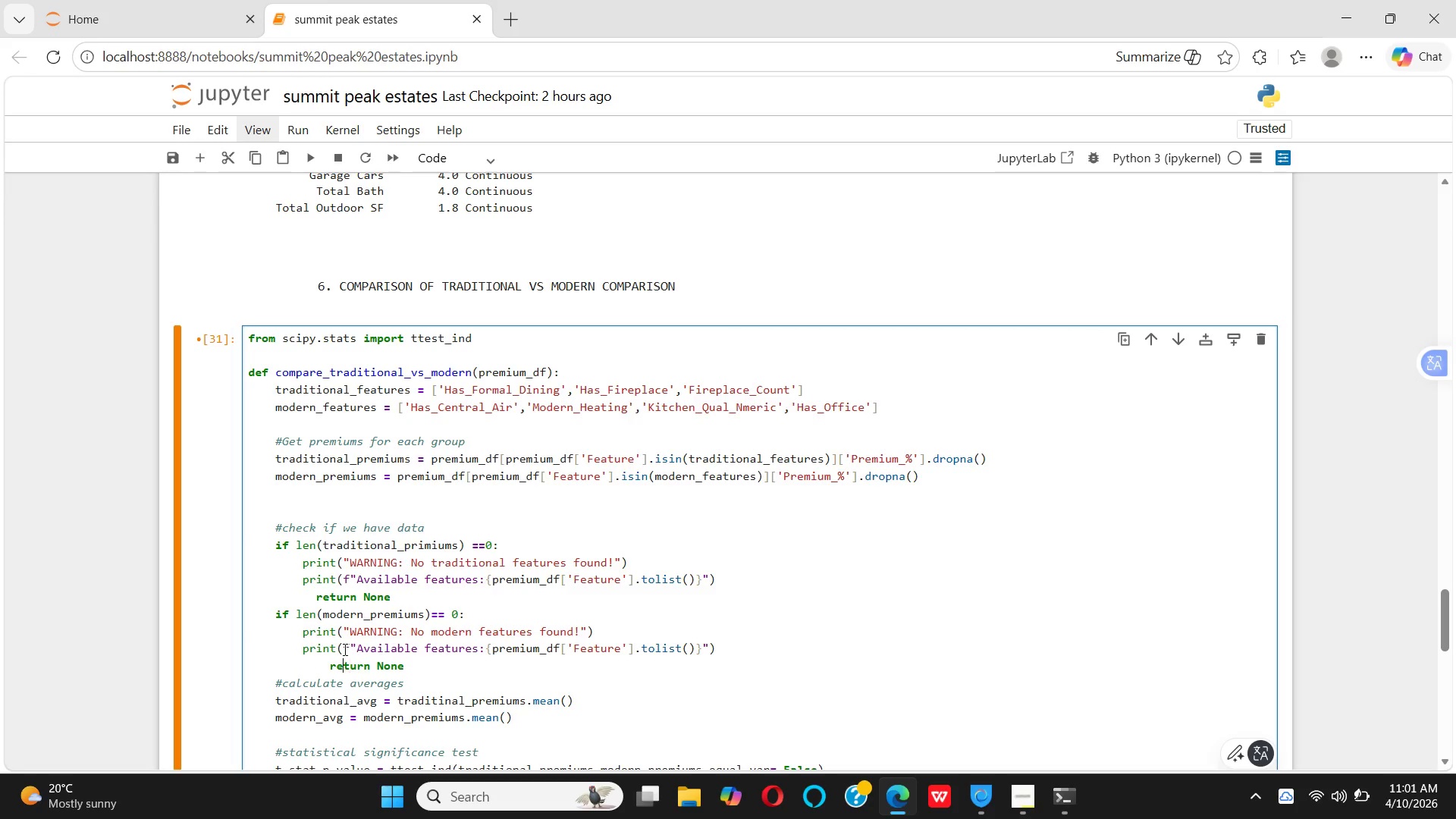 
key(ArrowLeft)
 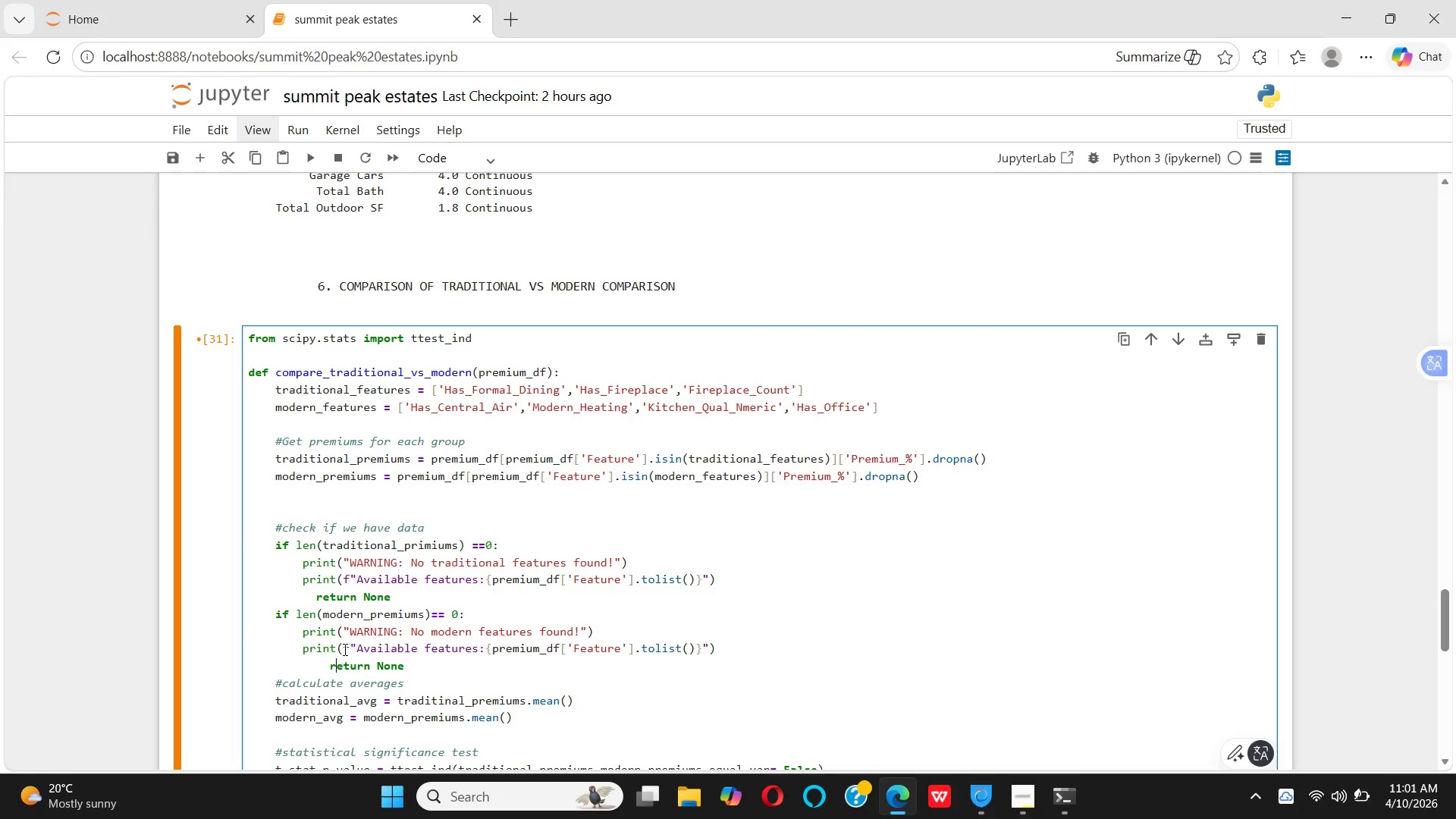 
key(ArrowLeft)
 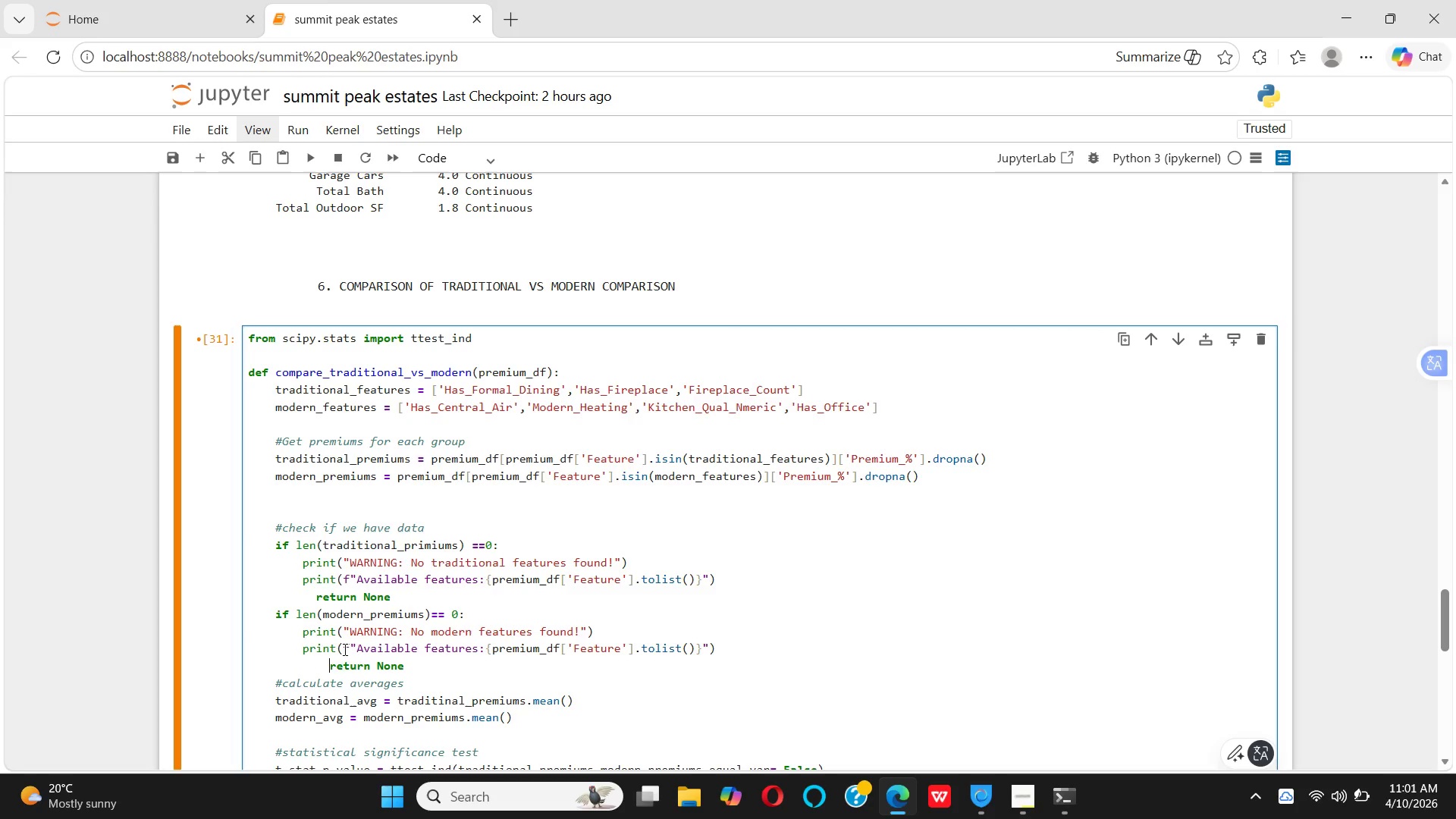 
key(ArrowLeft)
 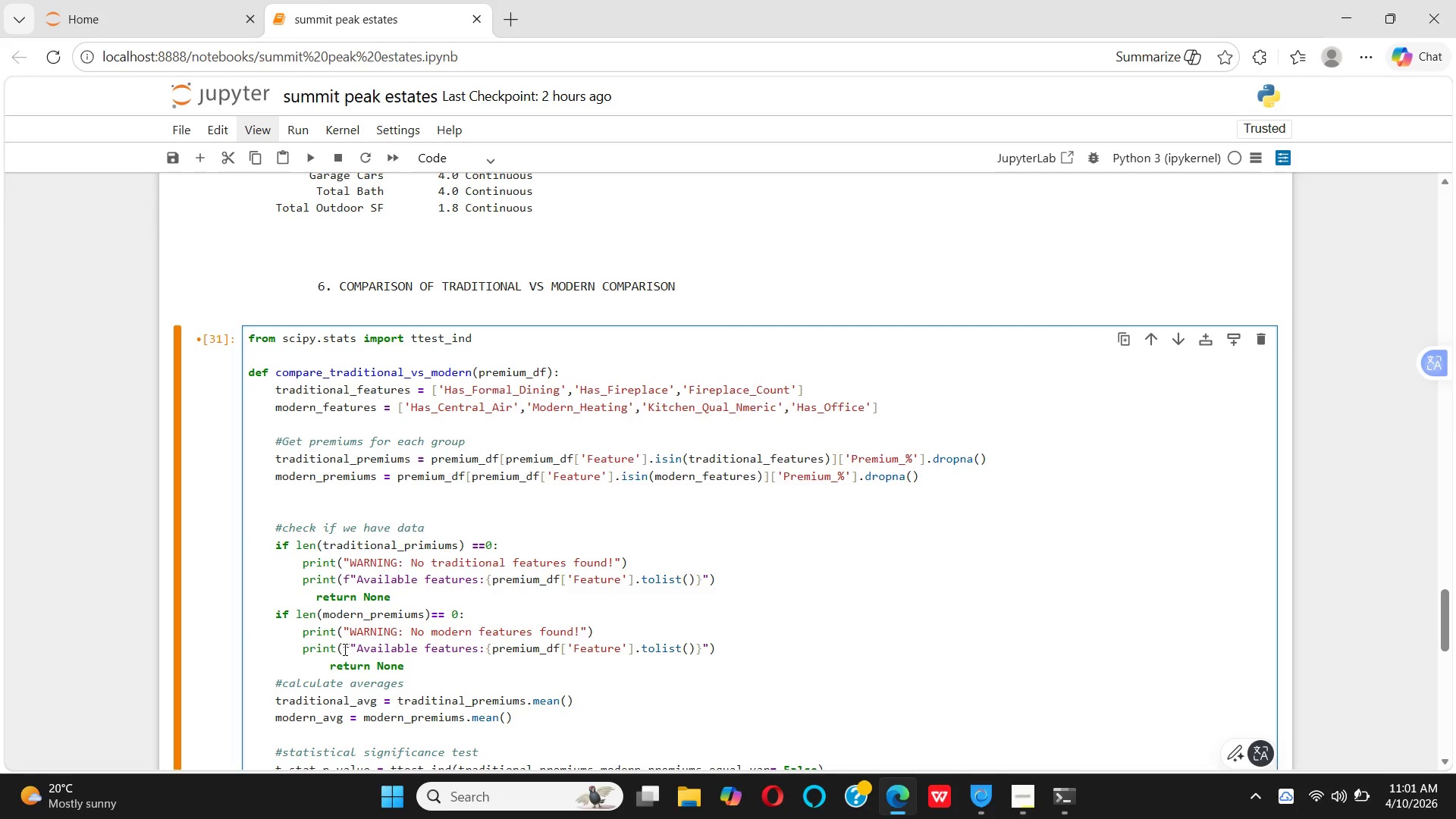 
key(Backspace)
 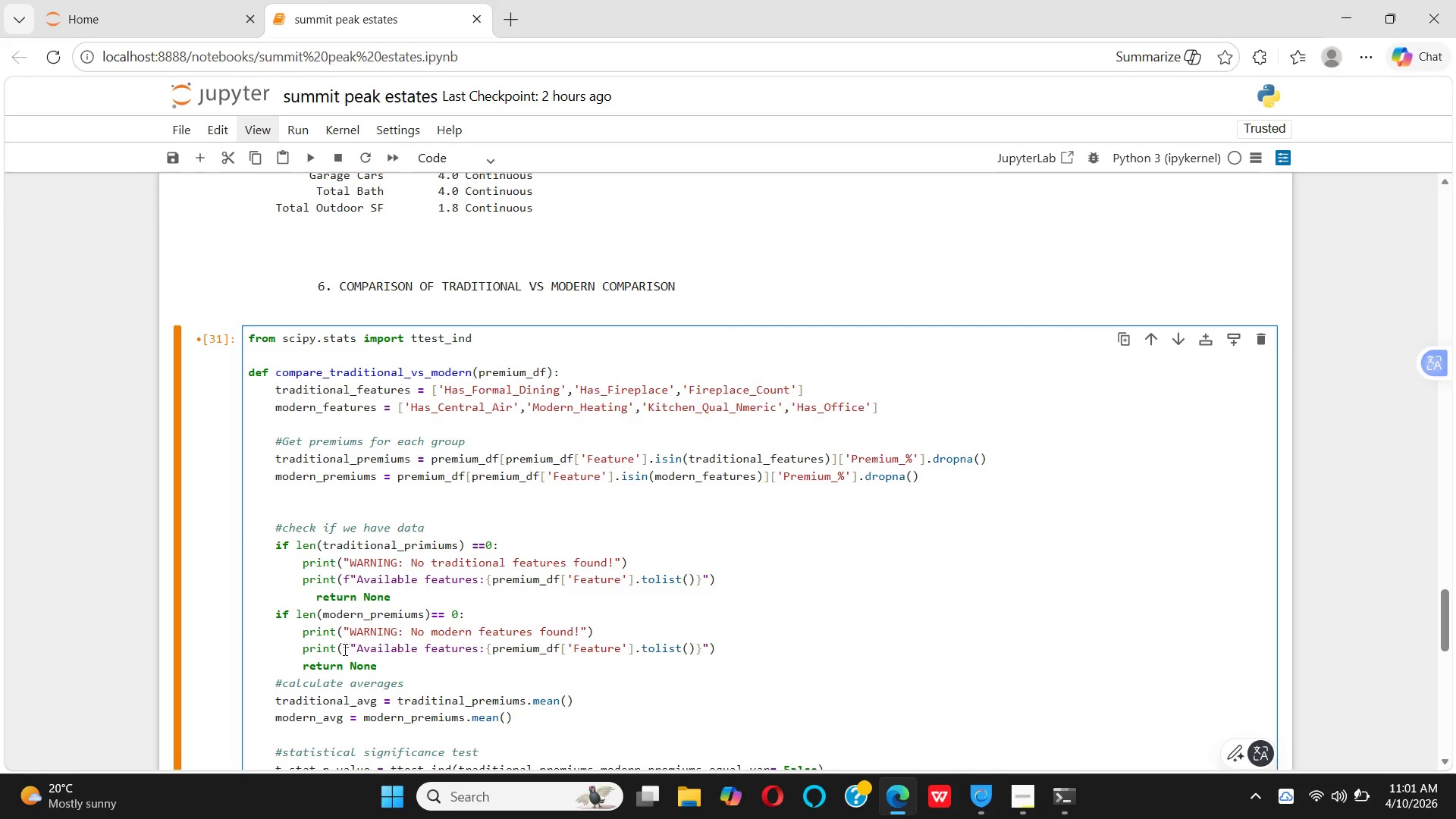 
key(Space)
 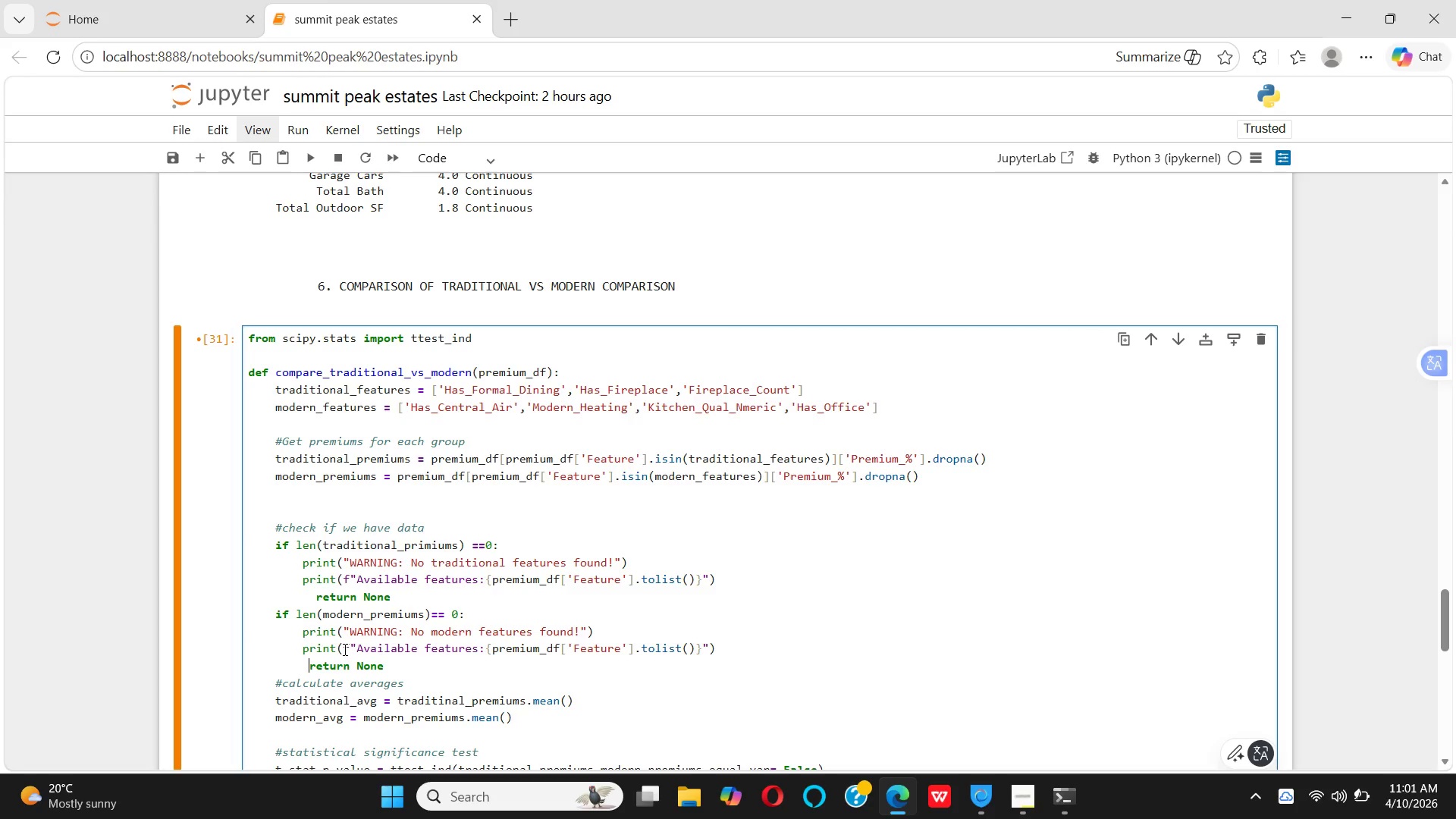 
key(Space)
 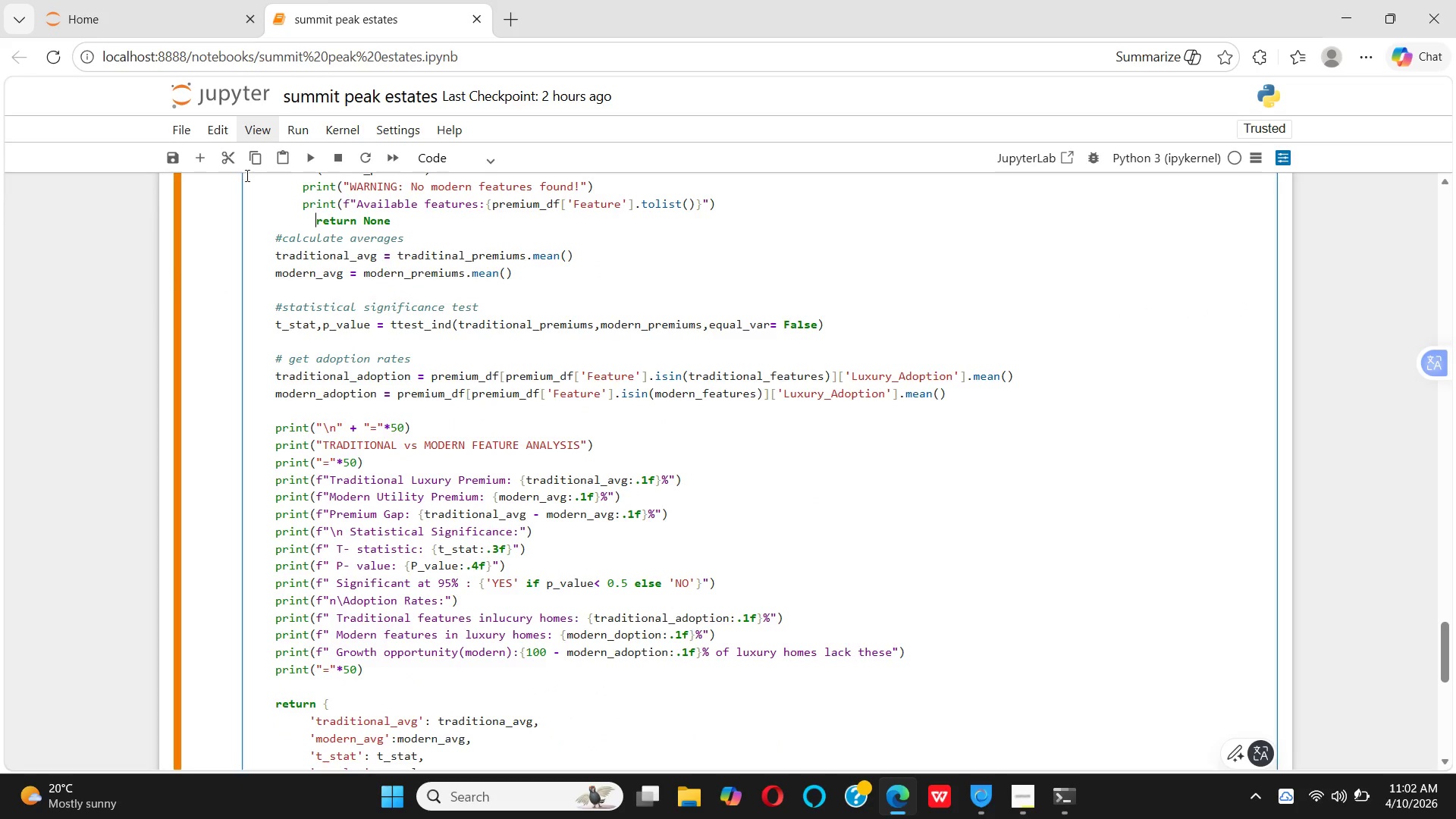 
wait(5.03)
 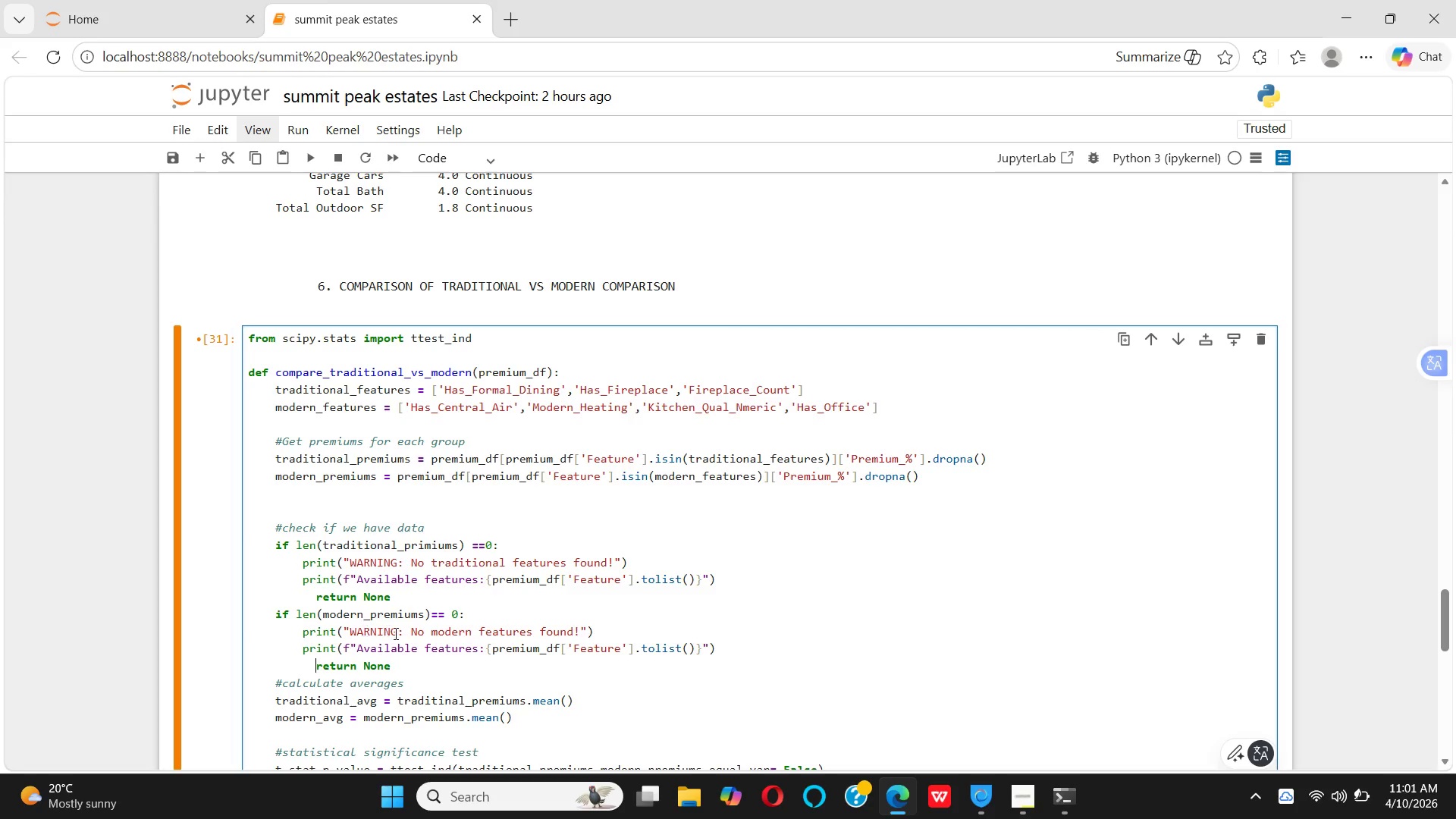 
left_click([304, 162])
 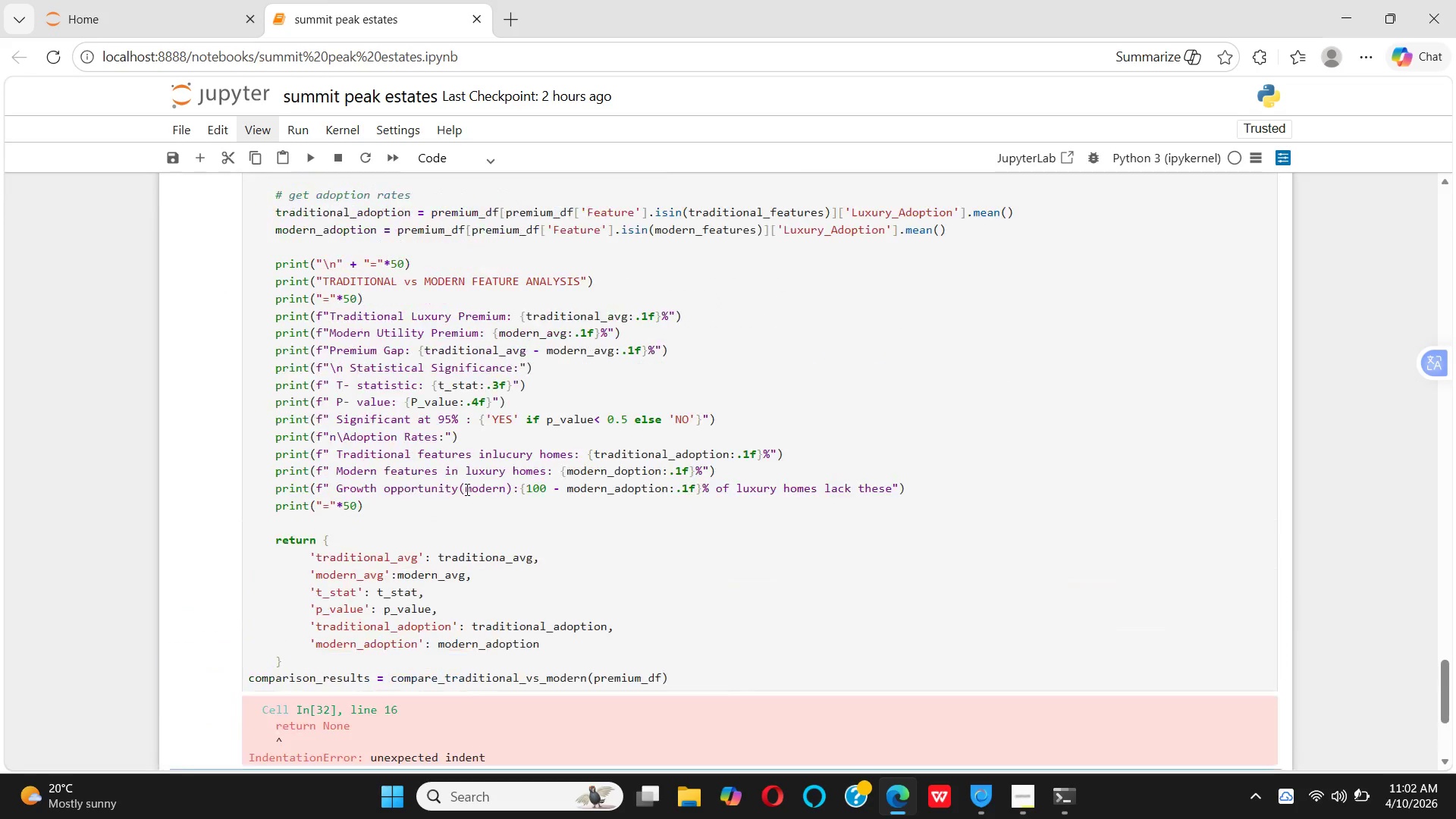 
wait(9.24)
 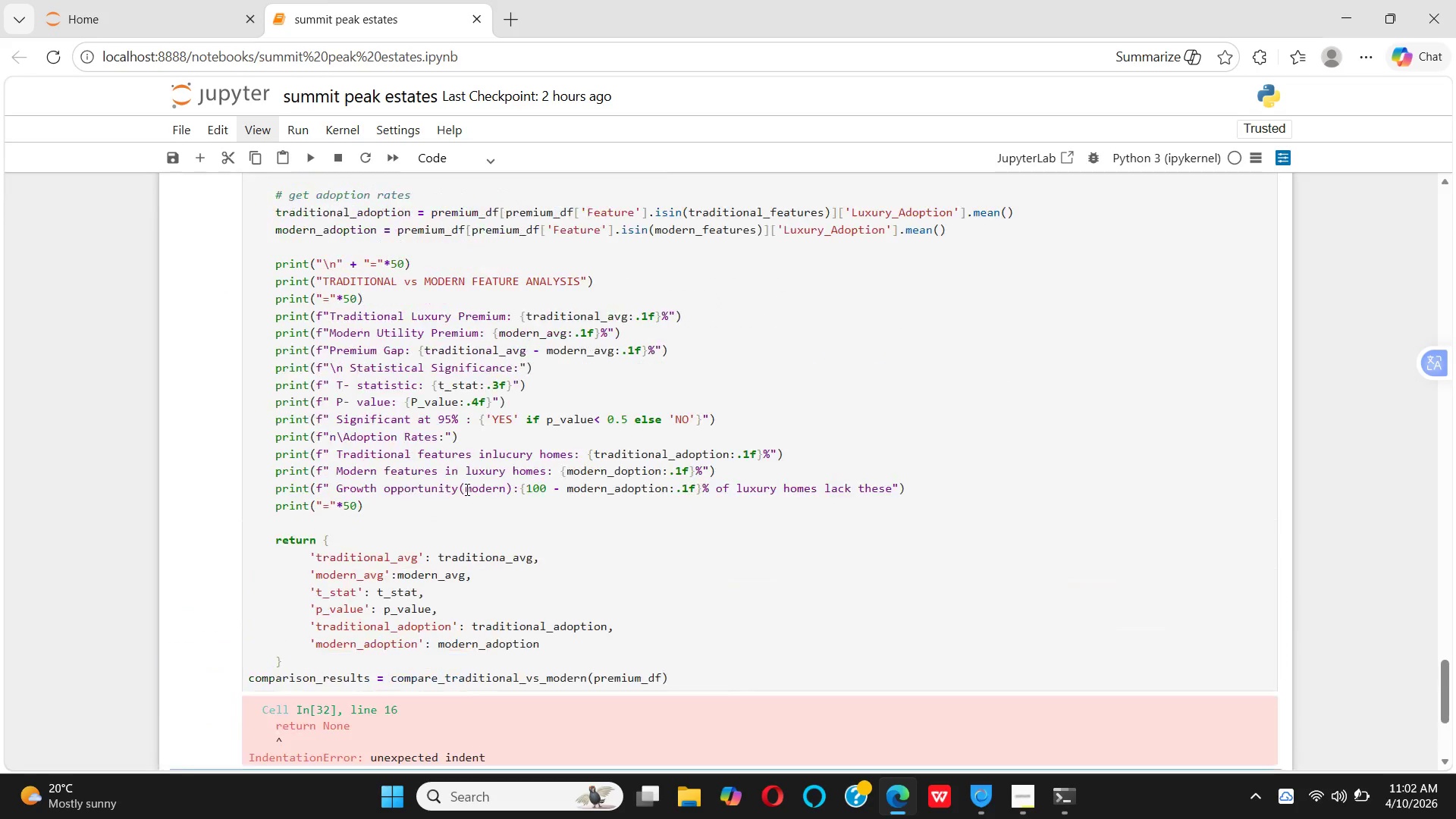 
left_click([313, 263])
 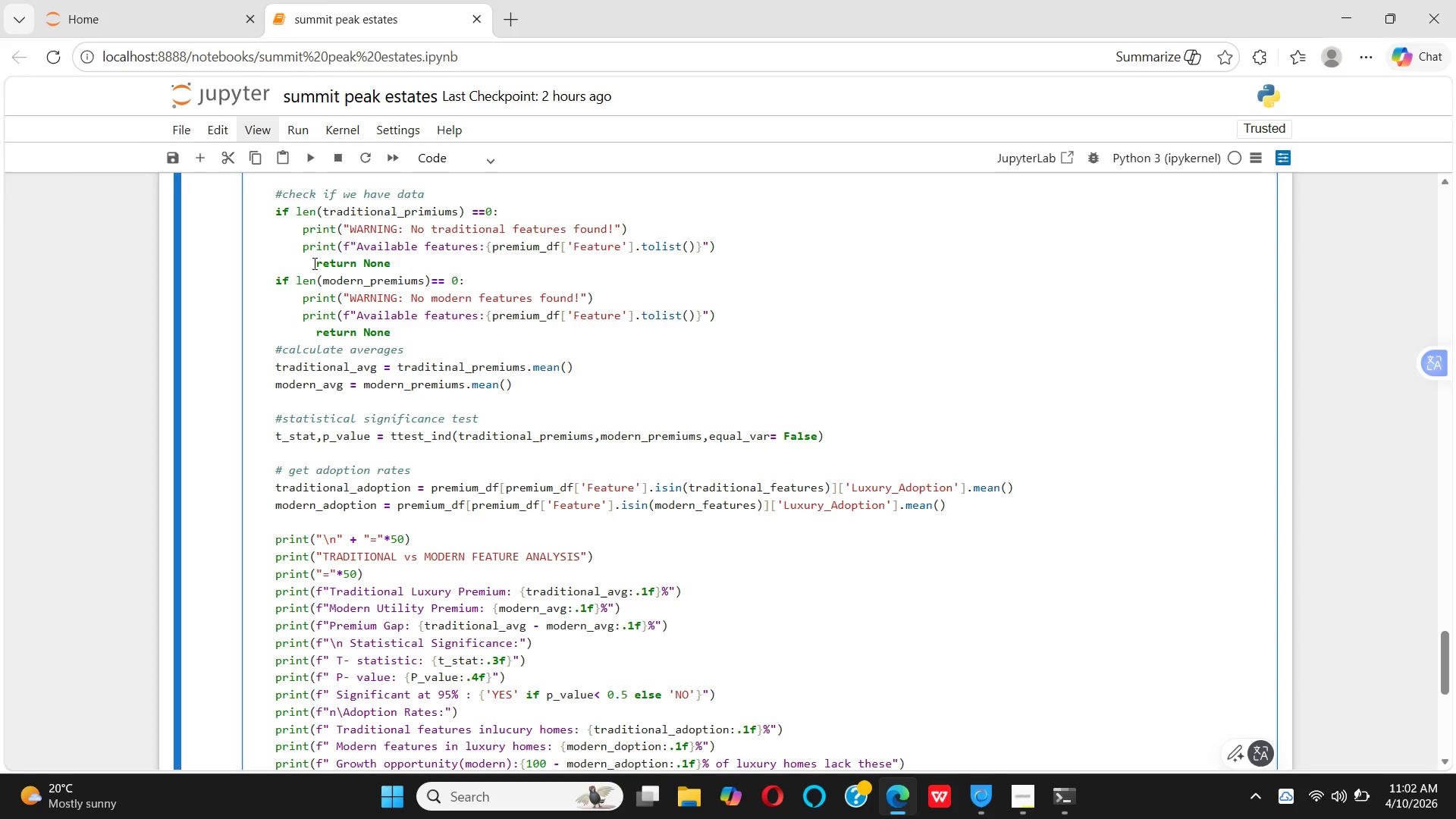 
key(Space)
 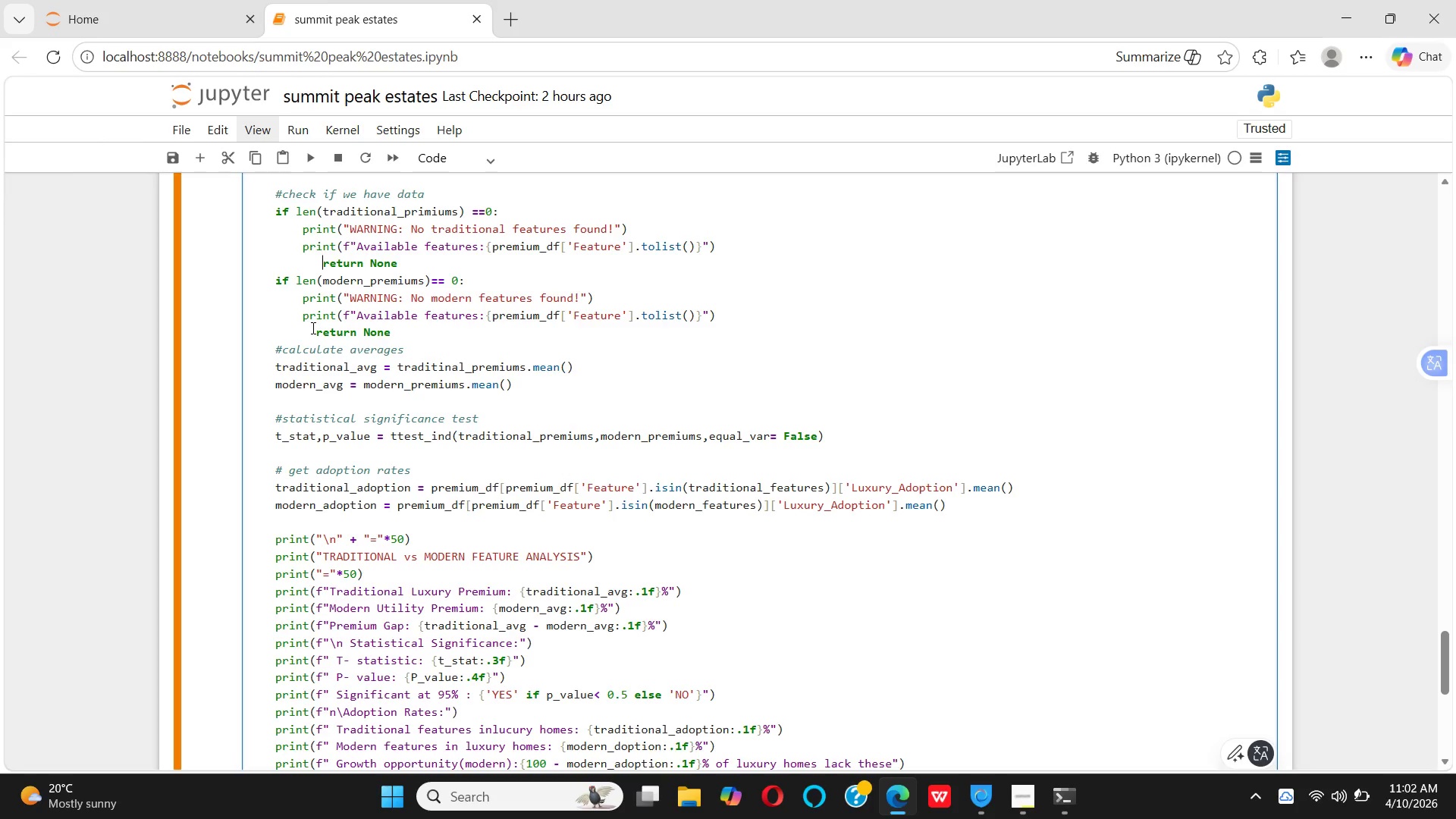 
left_click([312, 328])
 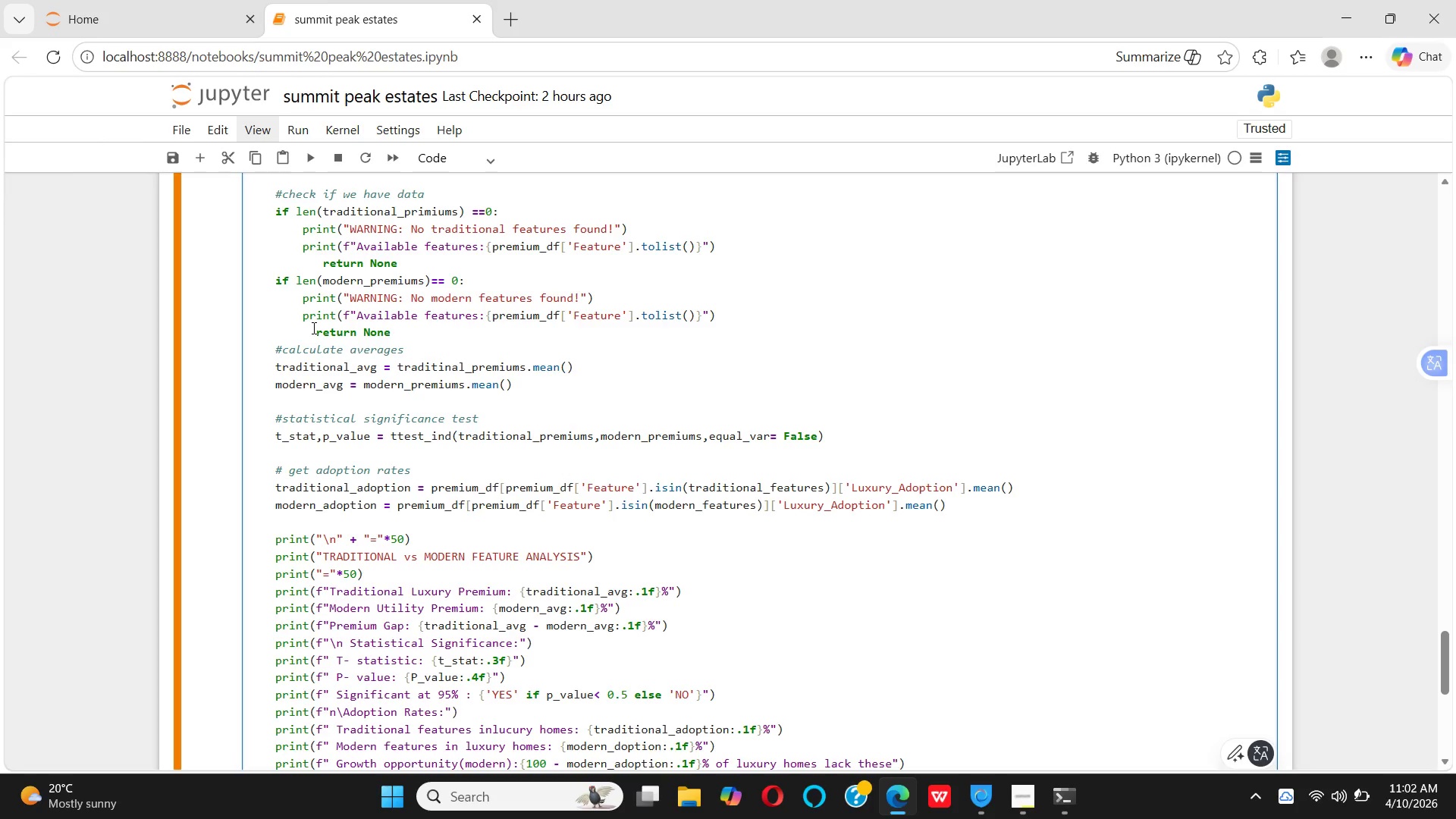 
key(Space)
 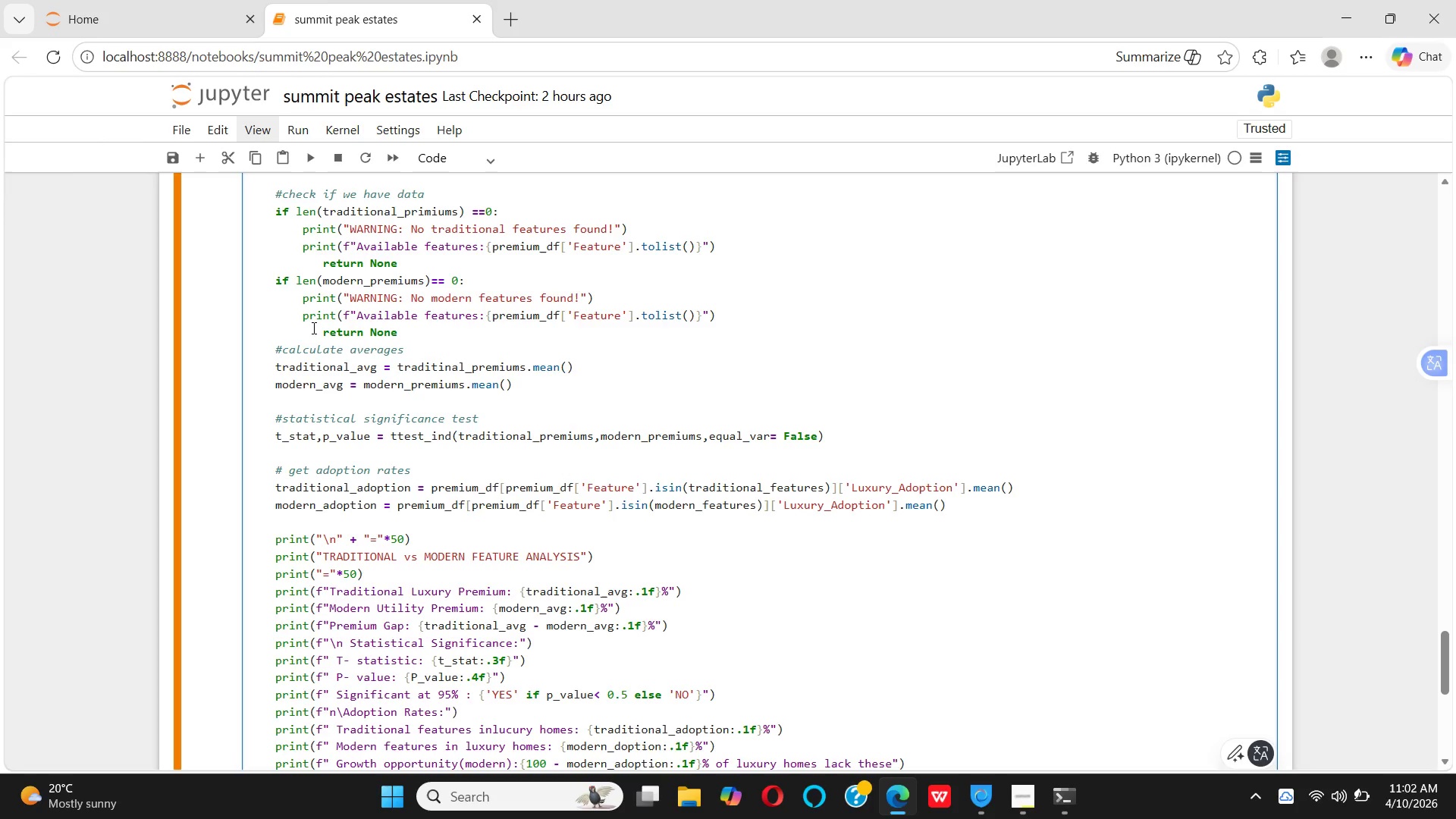 
key(Shift+Enter)
 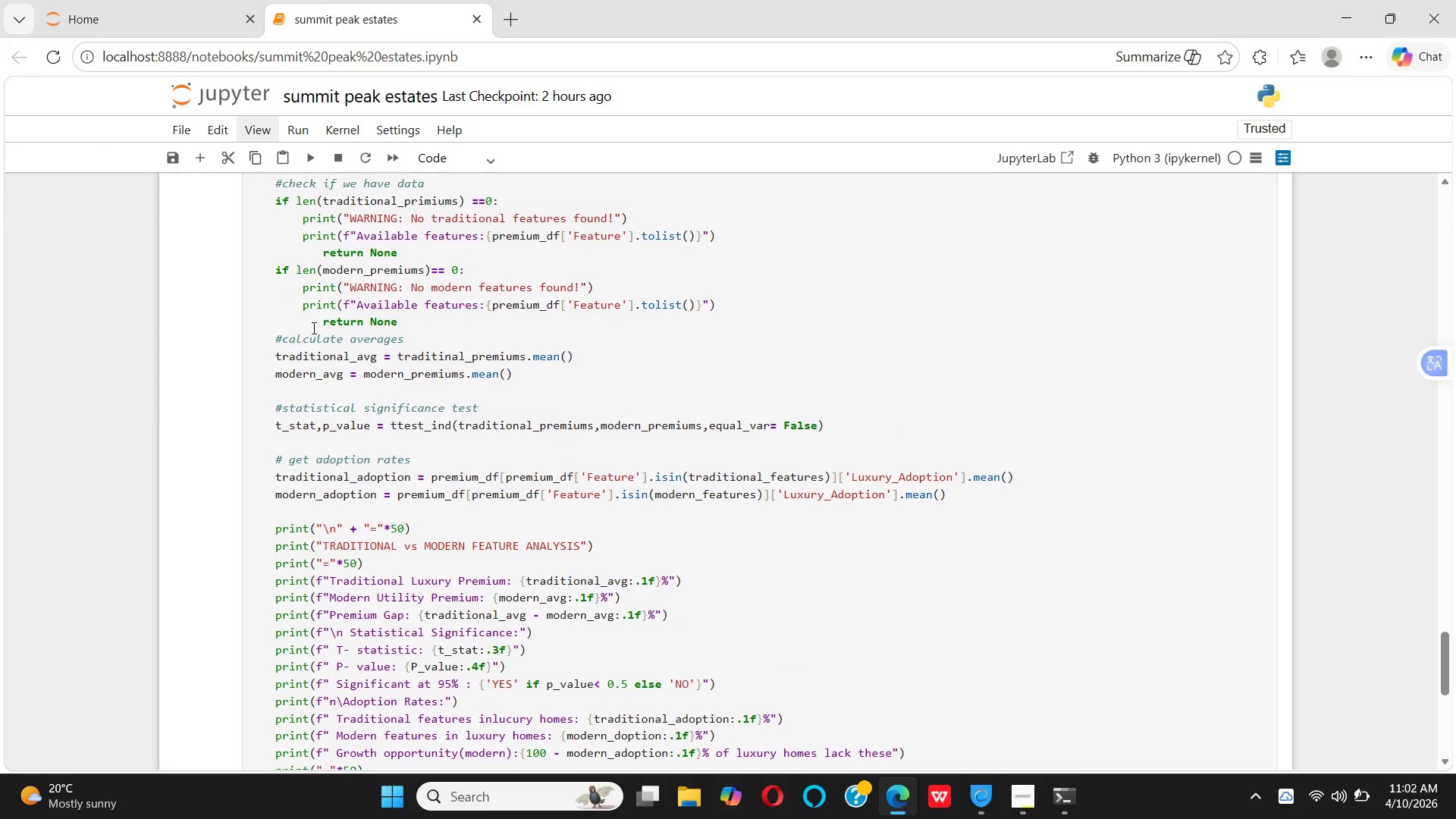 
left_click([320, 321])
 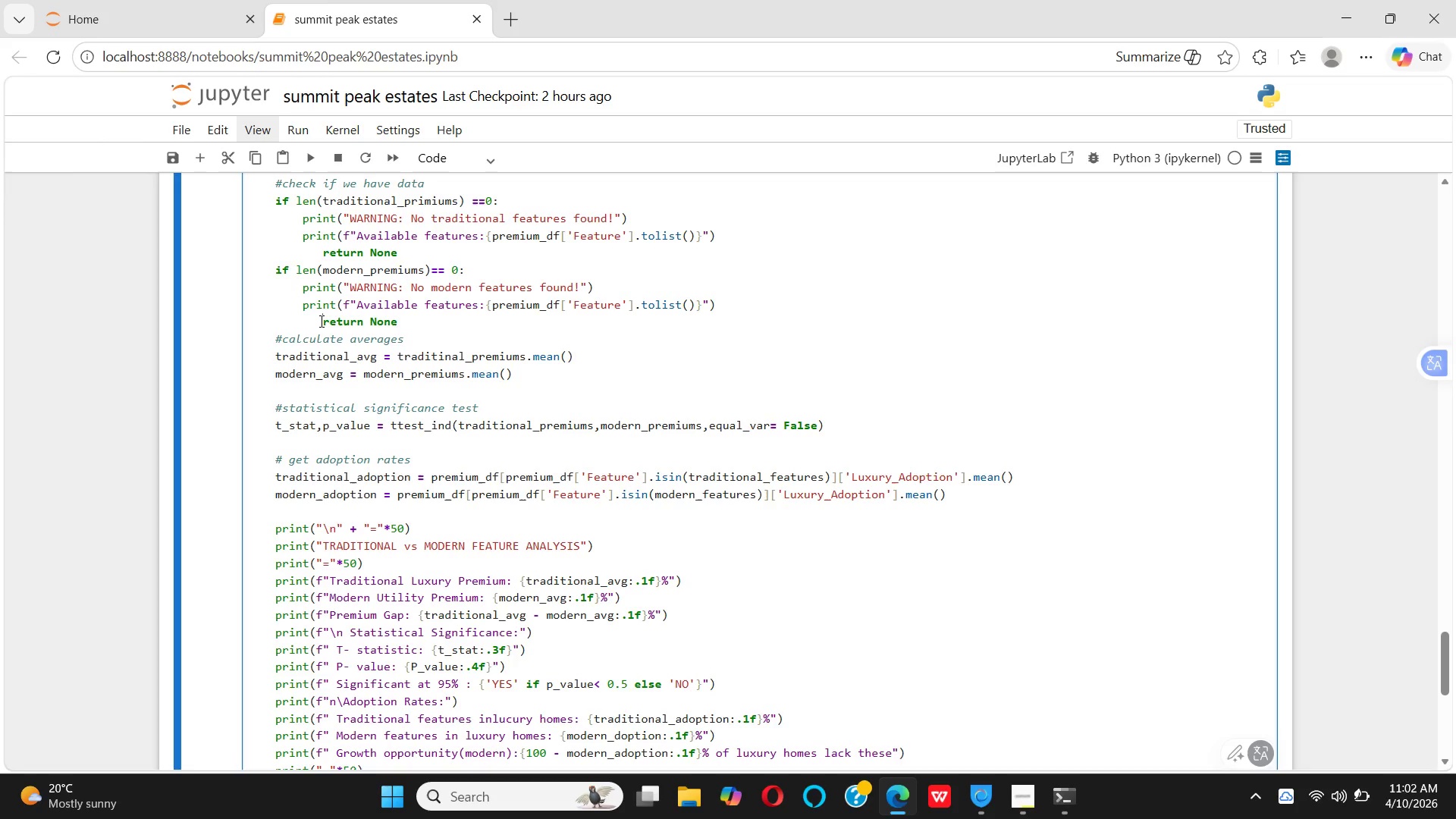 
key(Space)
 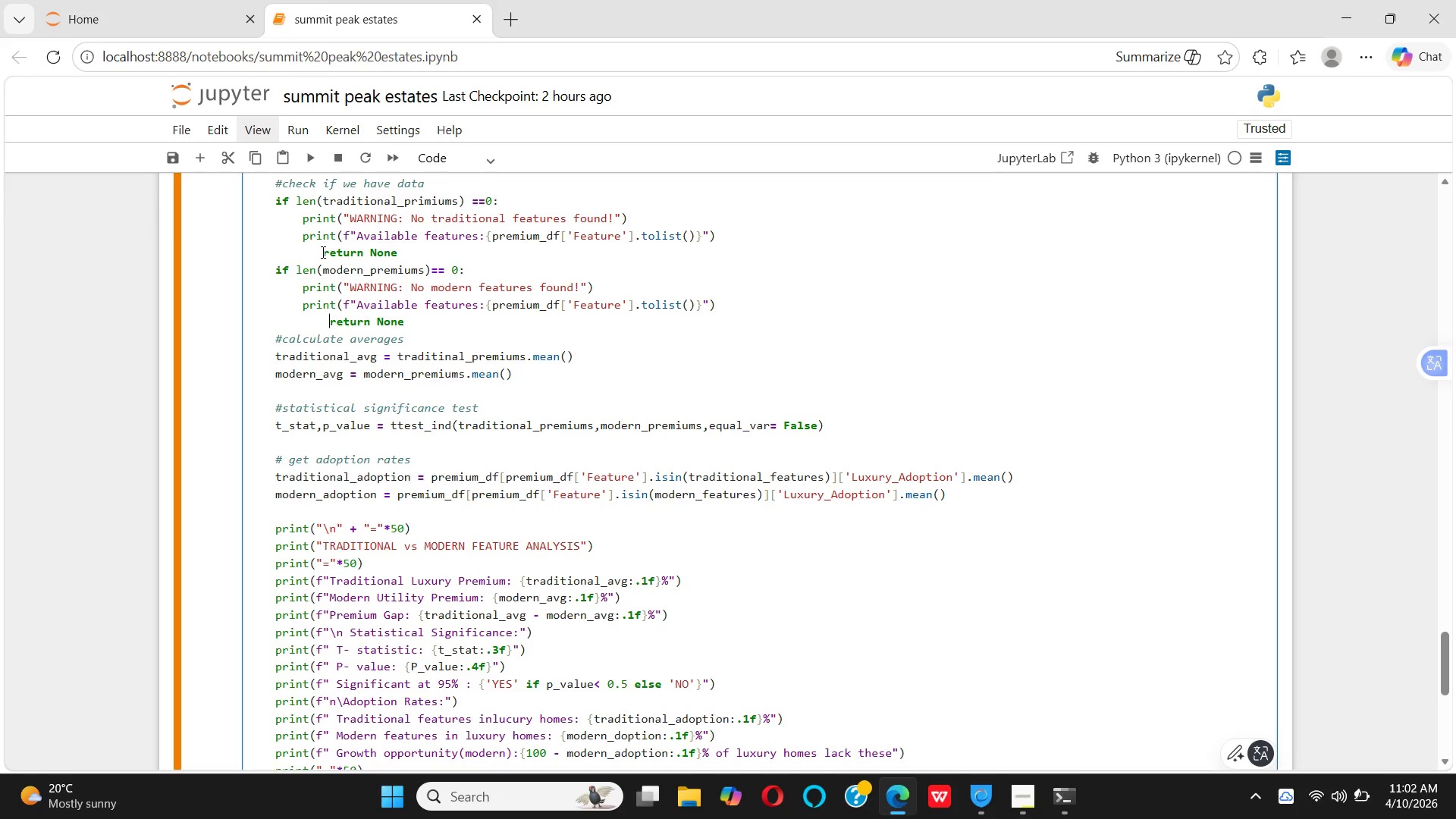 
left_click([322, 252])
 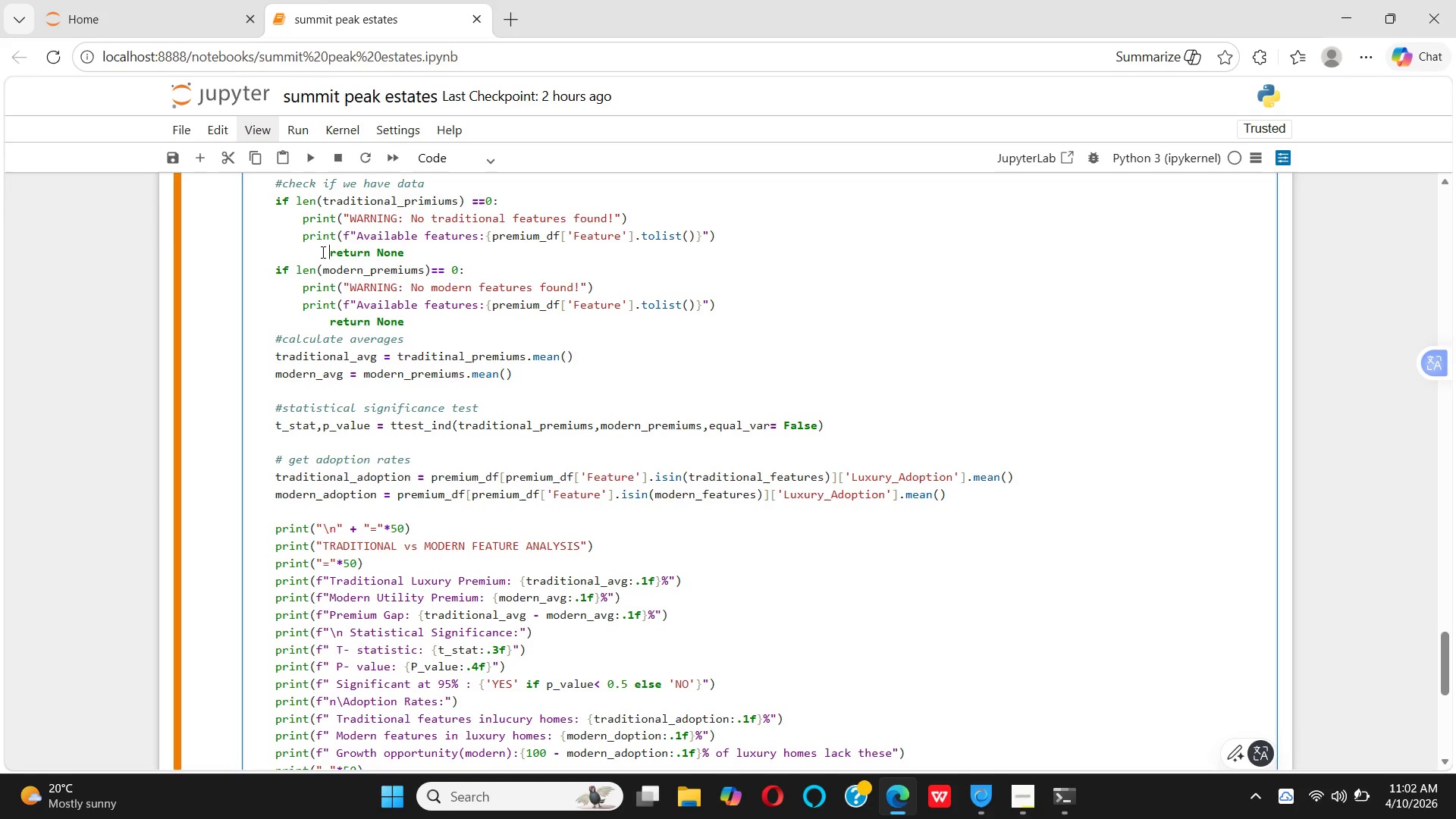 
key(Space)
 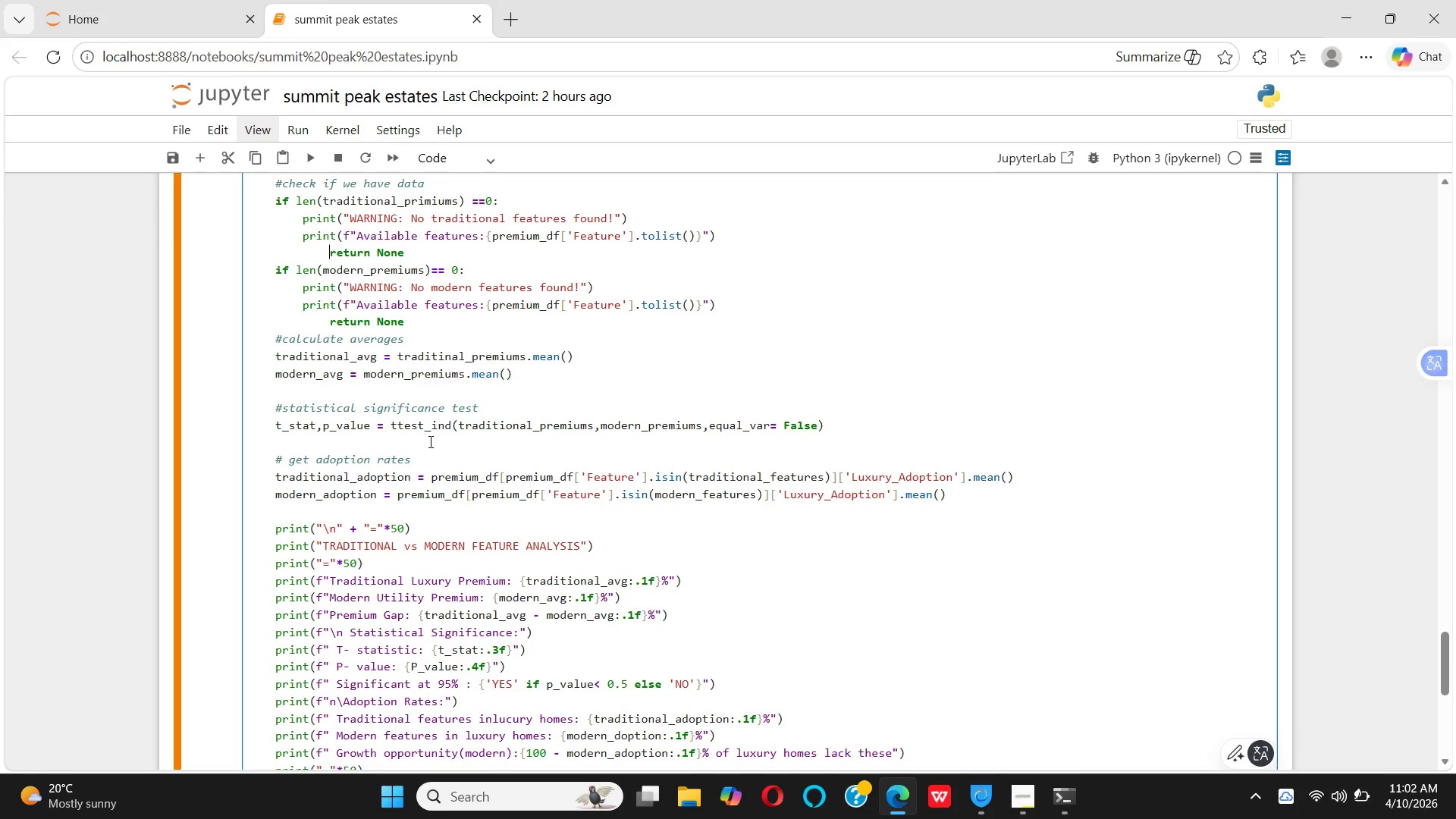 
key(Shift+Enter)
 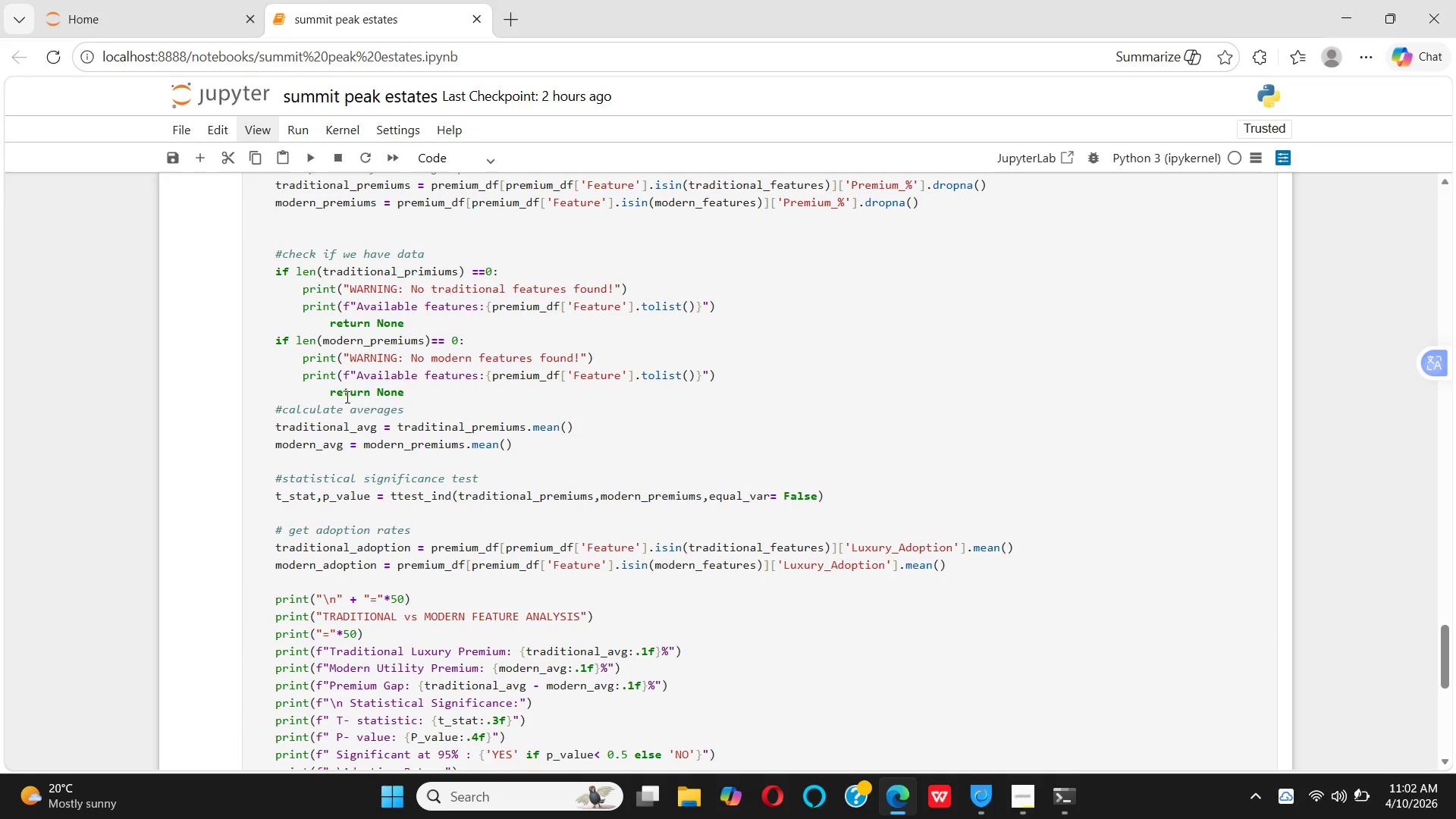 
left_click([328, 393])
 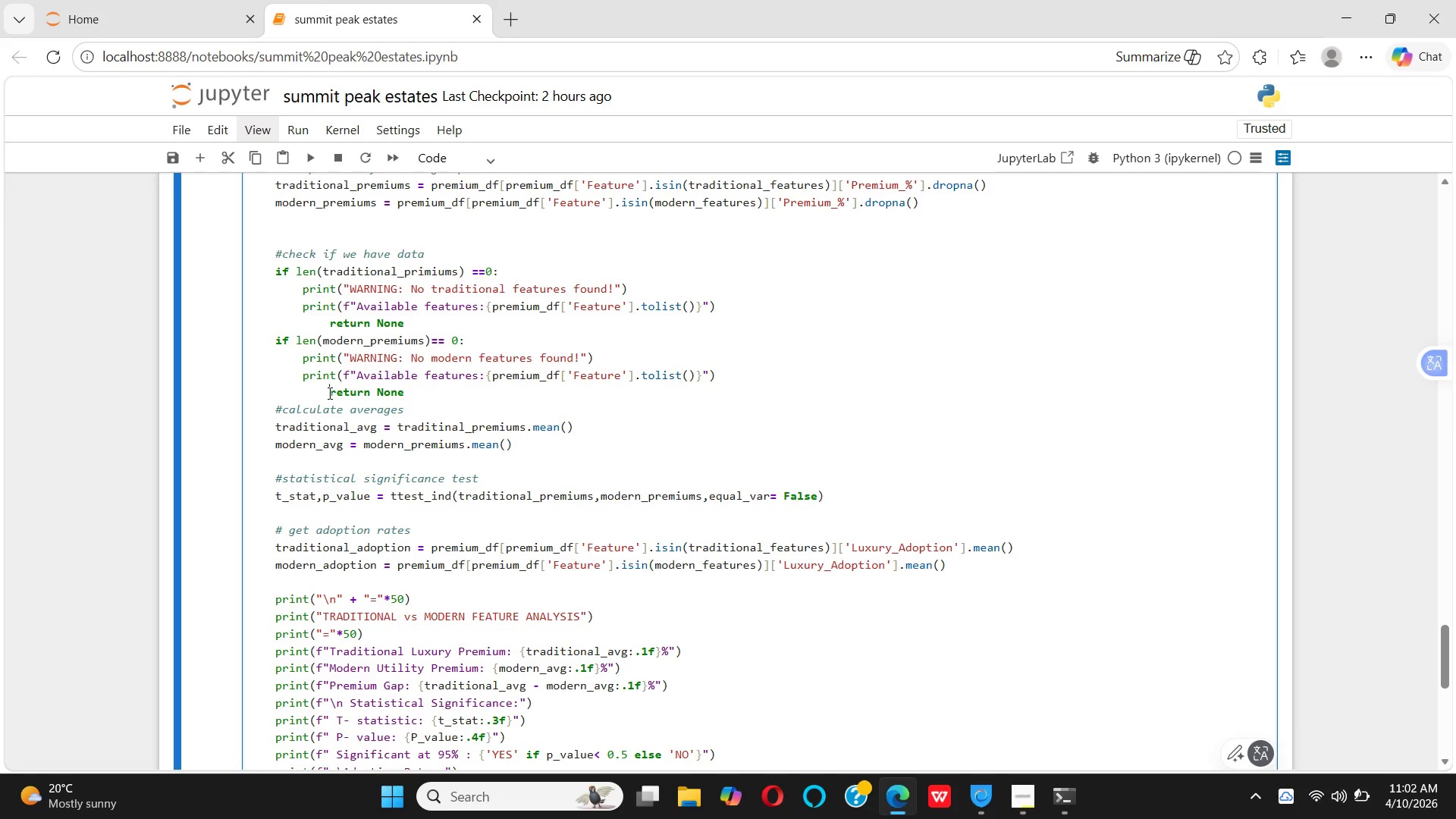 
key(Space)
 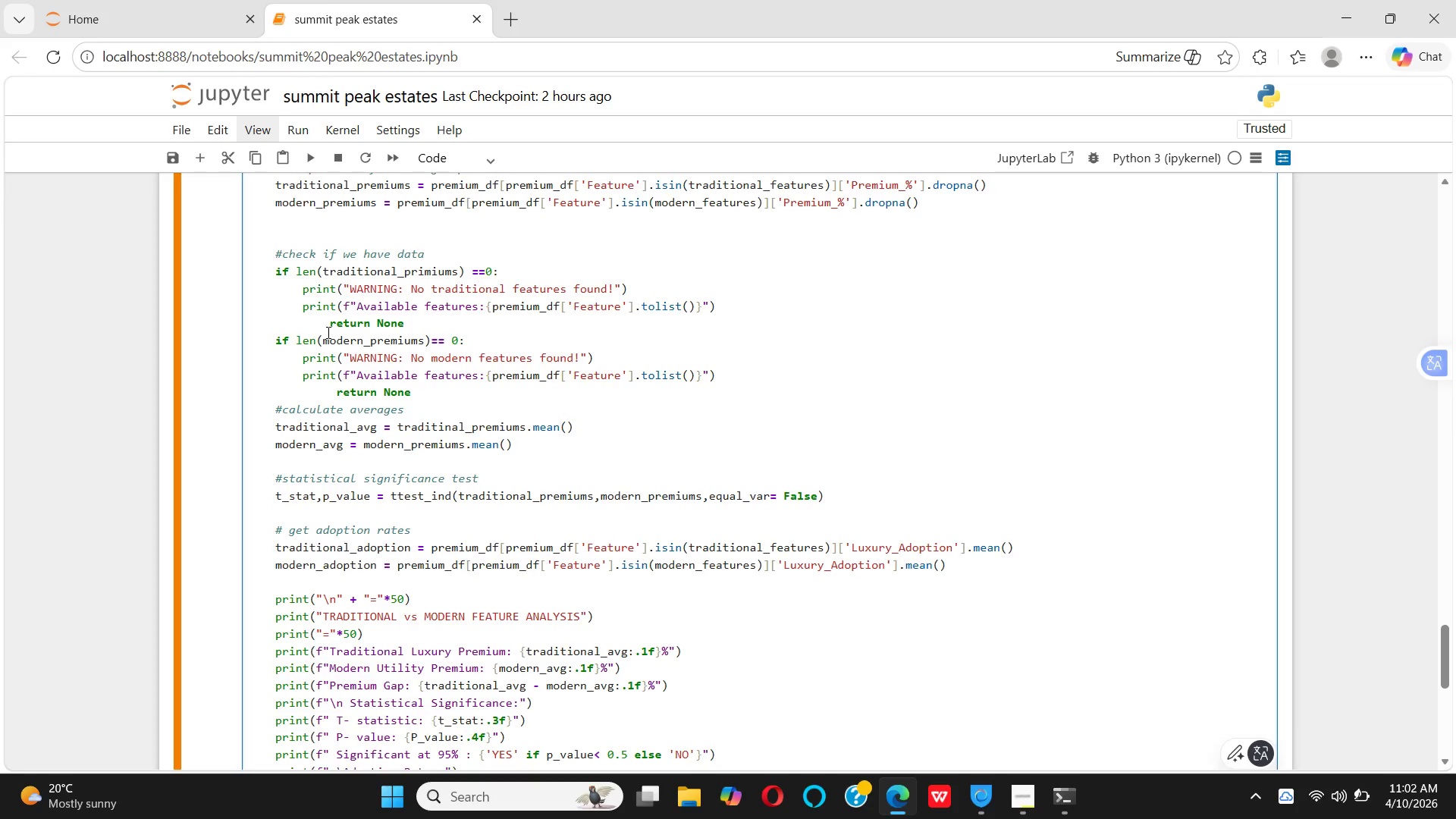 
left_click([324, 321])
 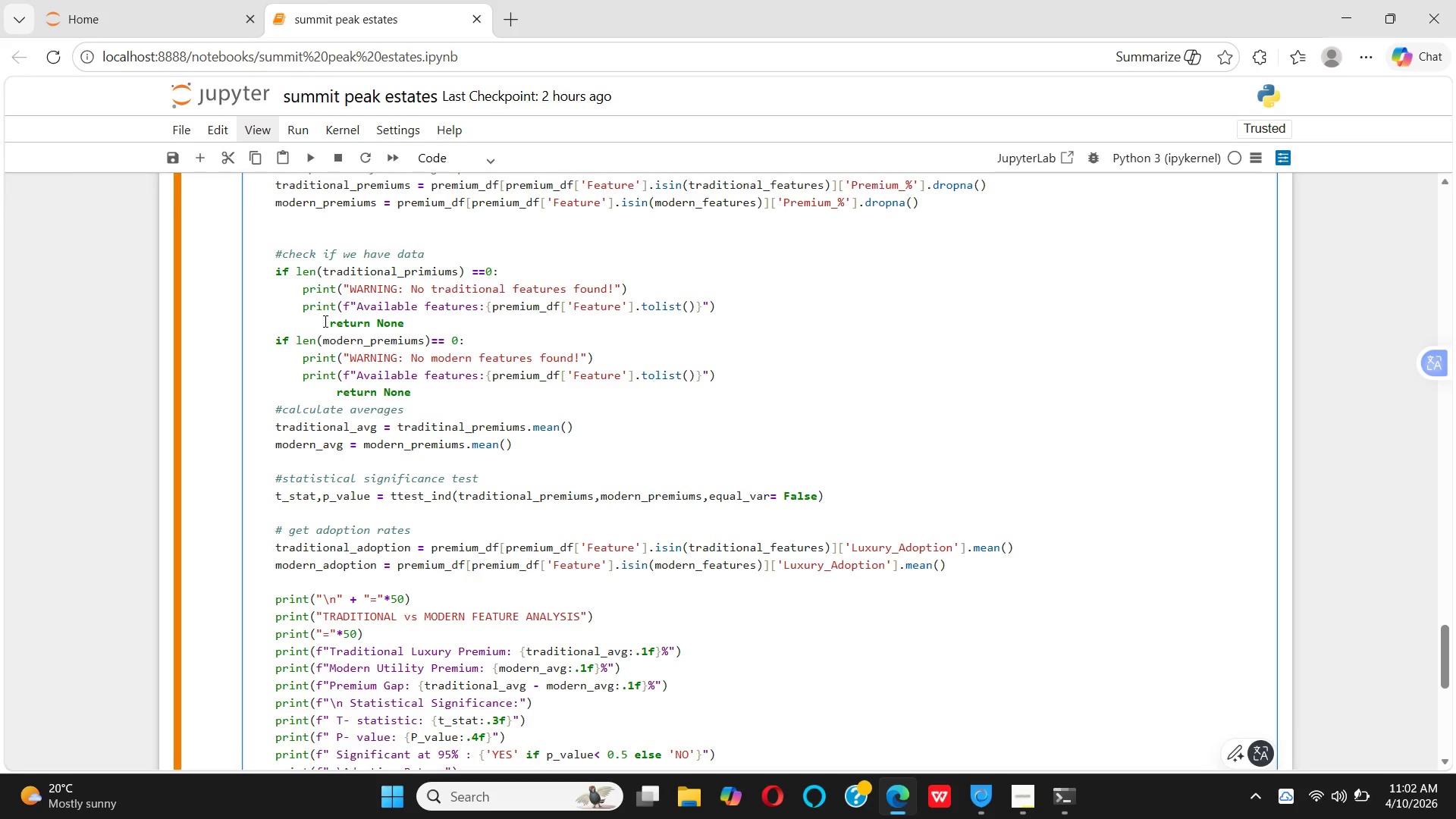 
key(Space)
 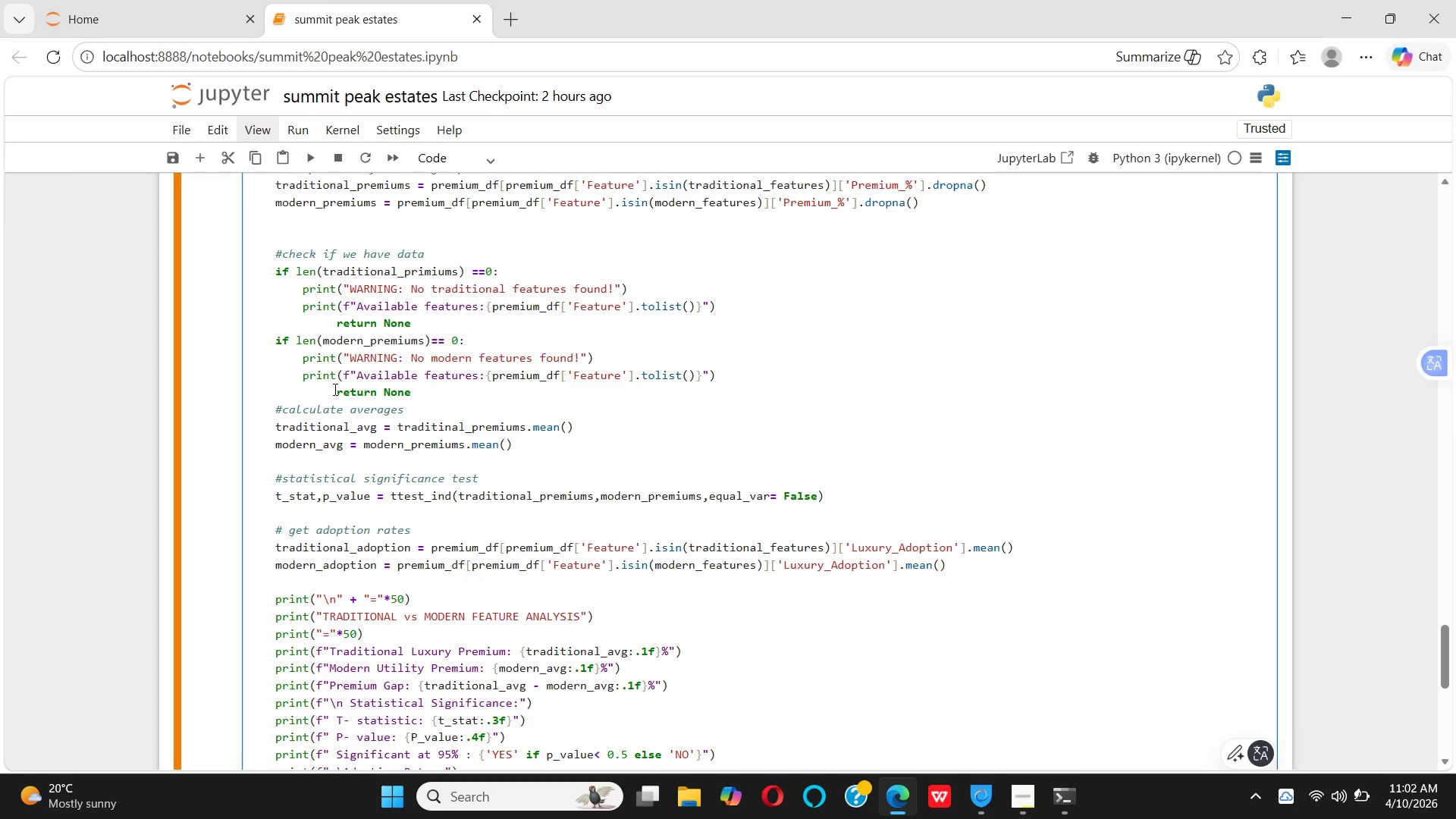 
key(Shift+Enter)
 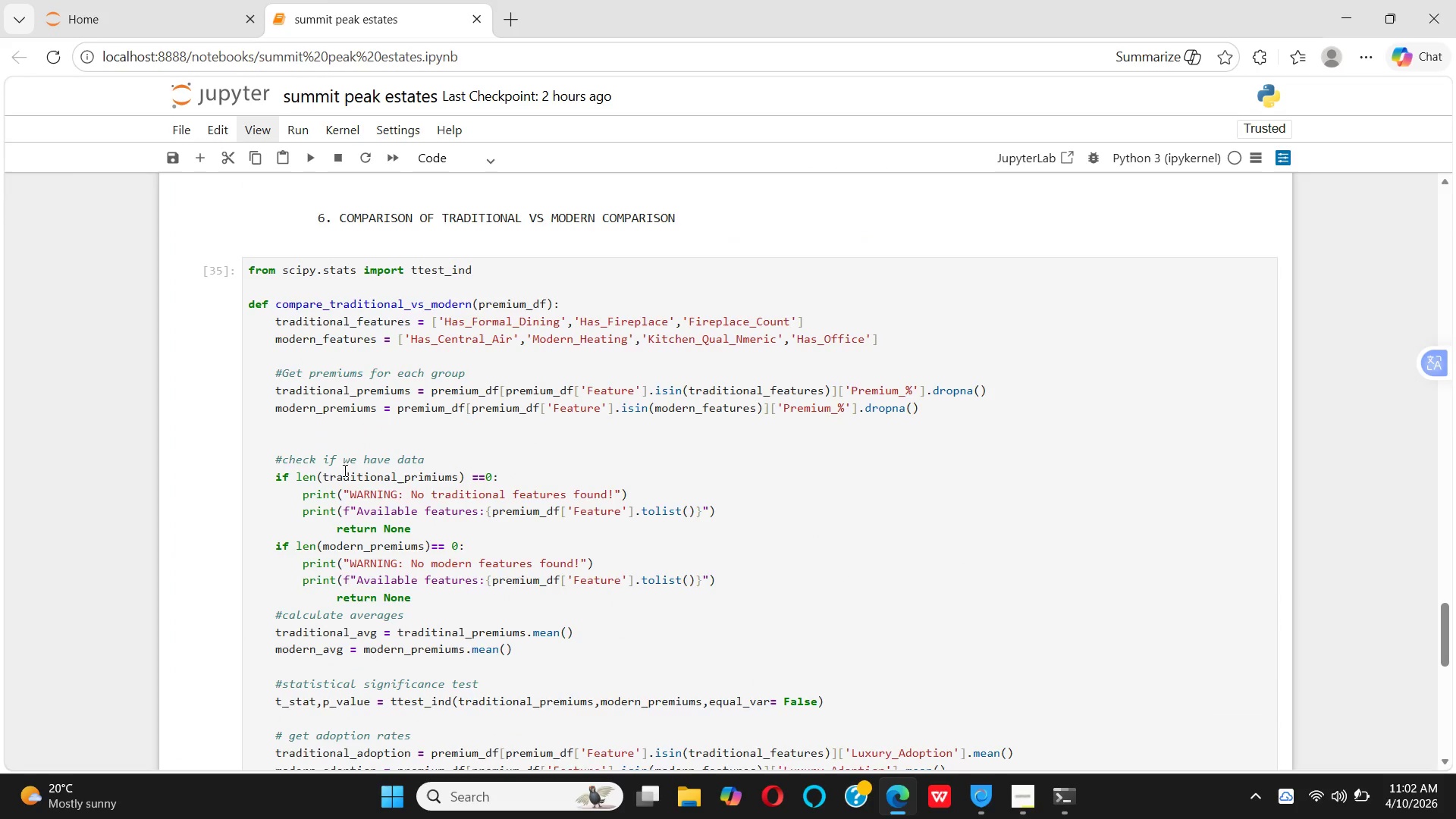 
left_click([337, 529])
 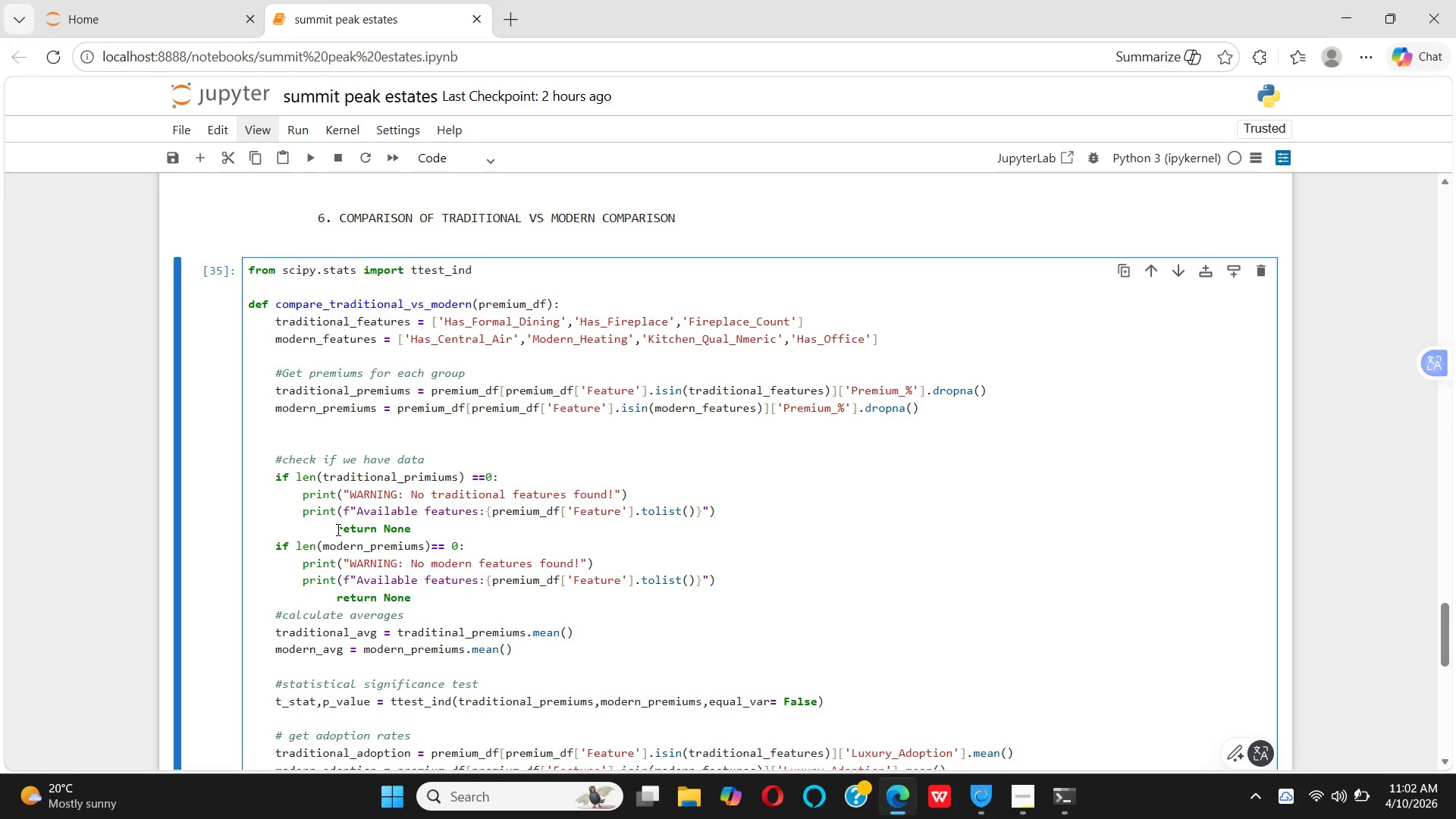 
key(Space)
 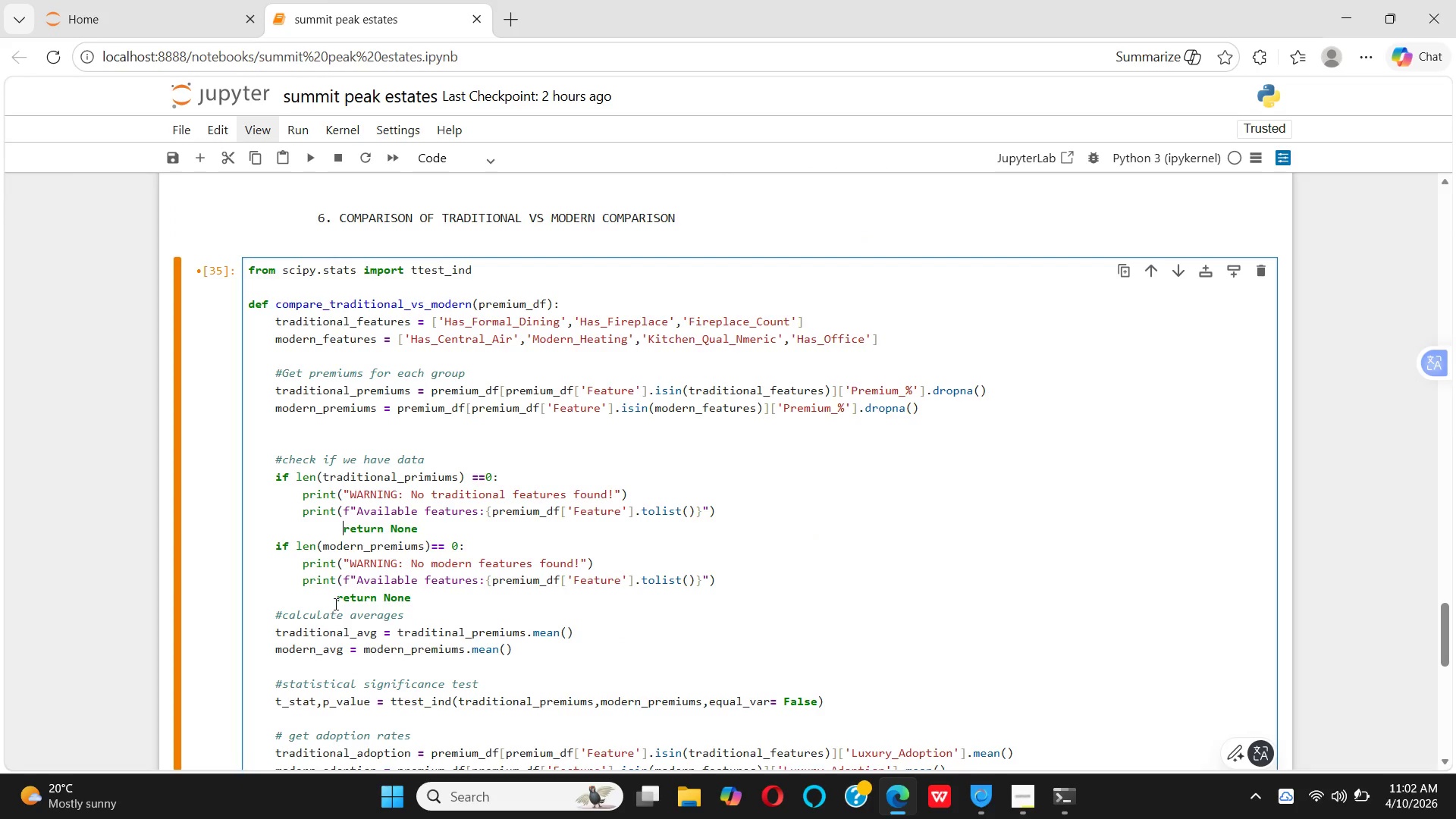 
left_click([334, 600])
 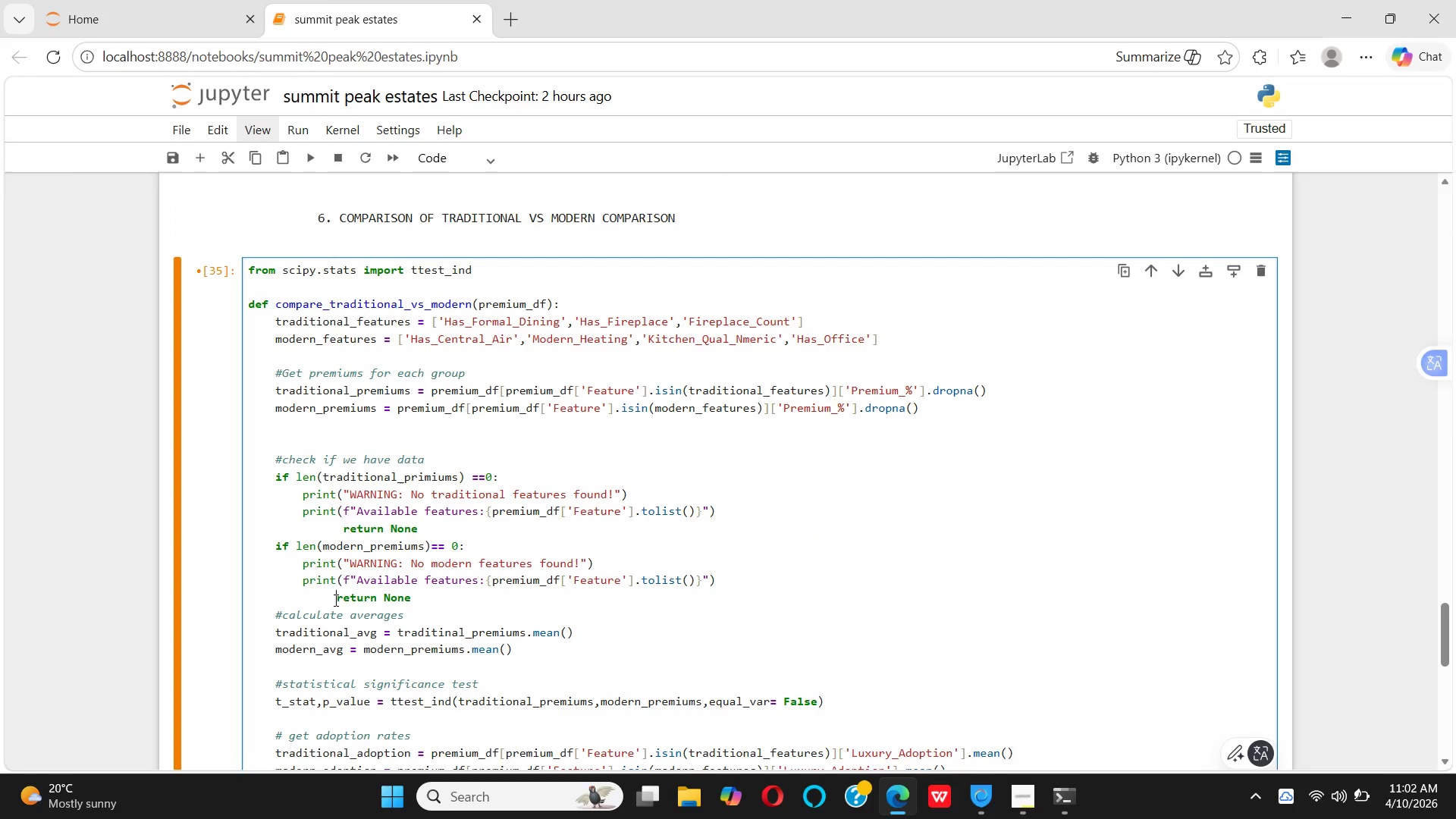 
key(Space)
 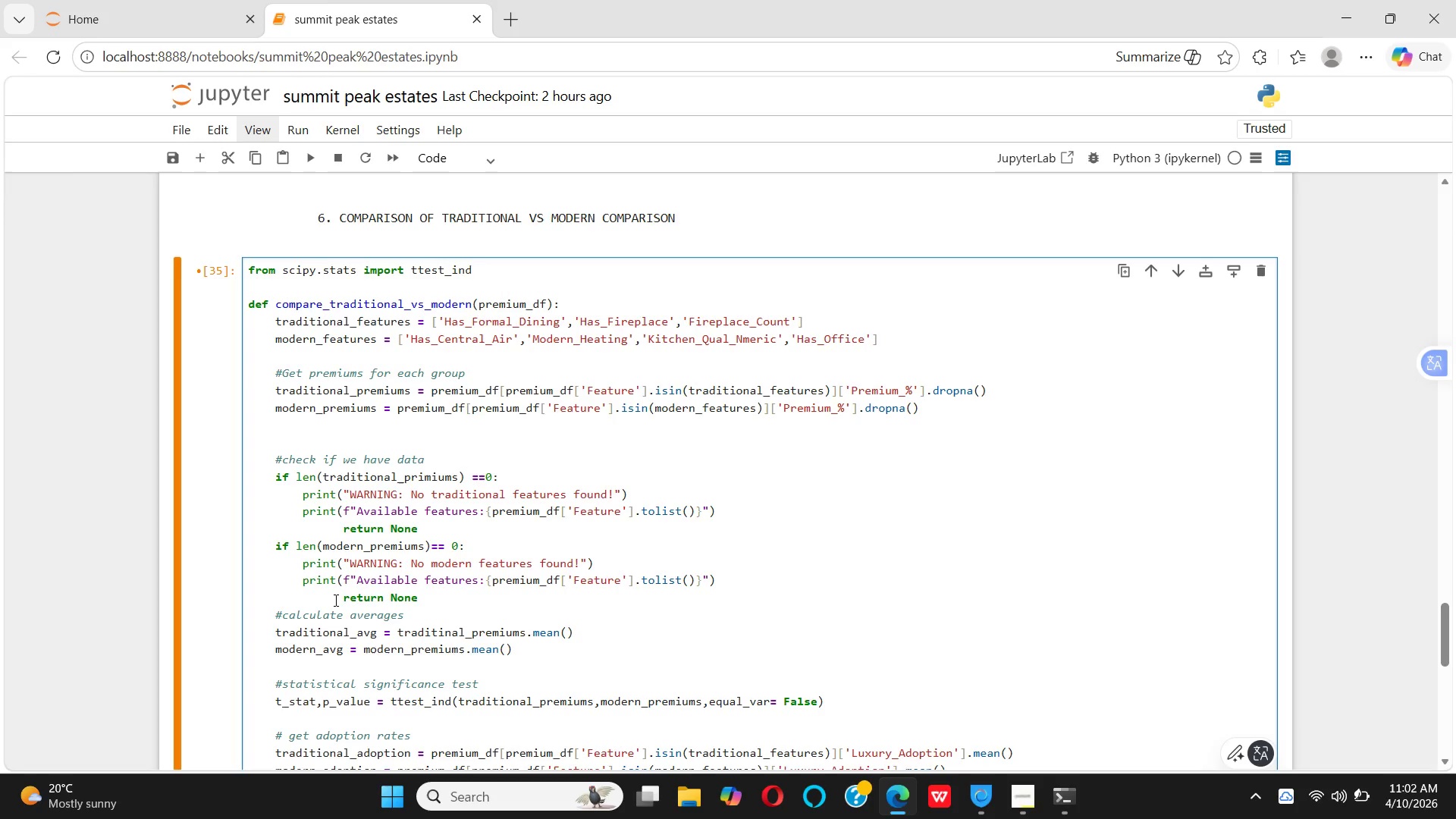 
key(Shift+Enter)
 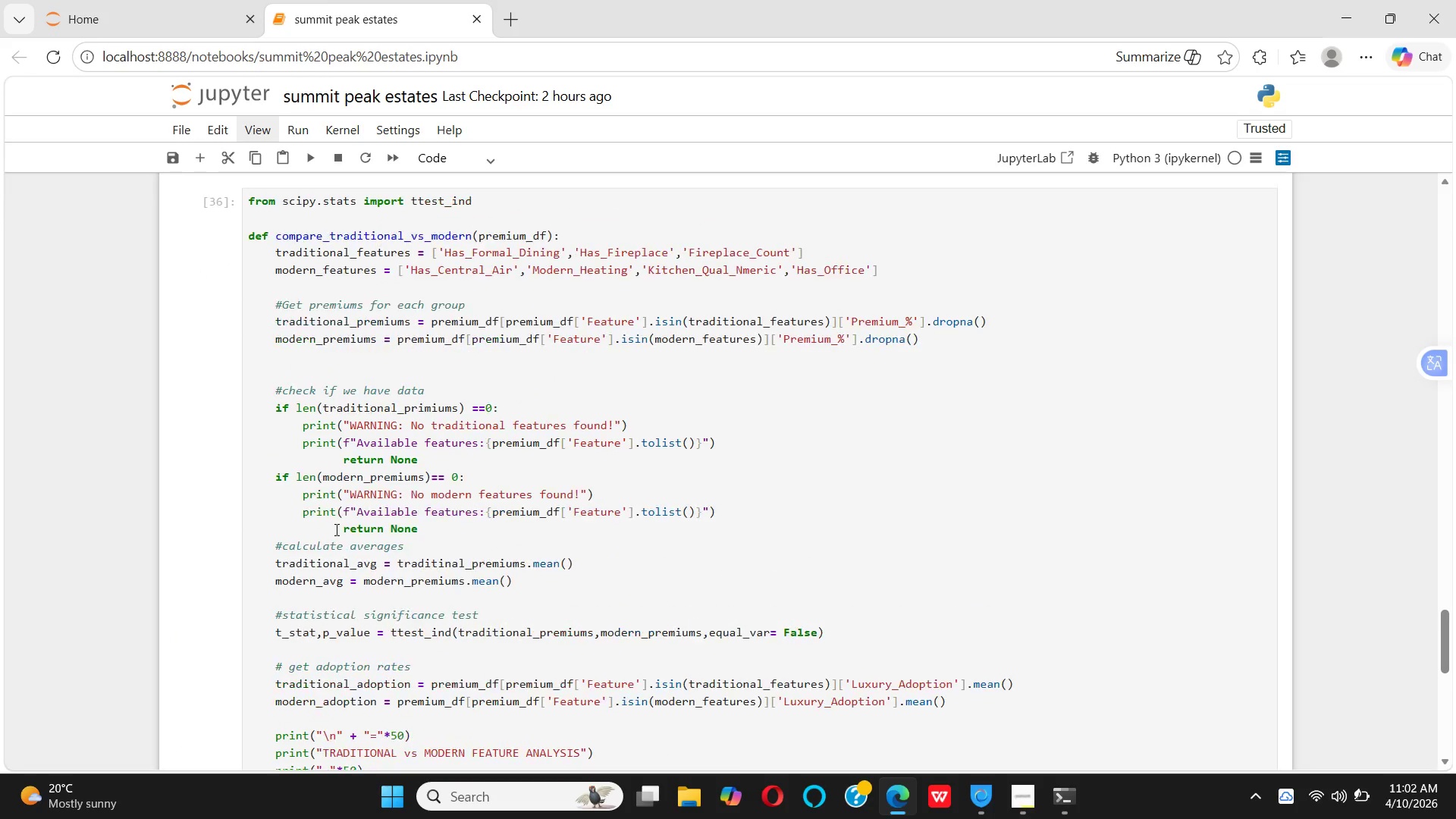 
wait(5.84)
 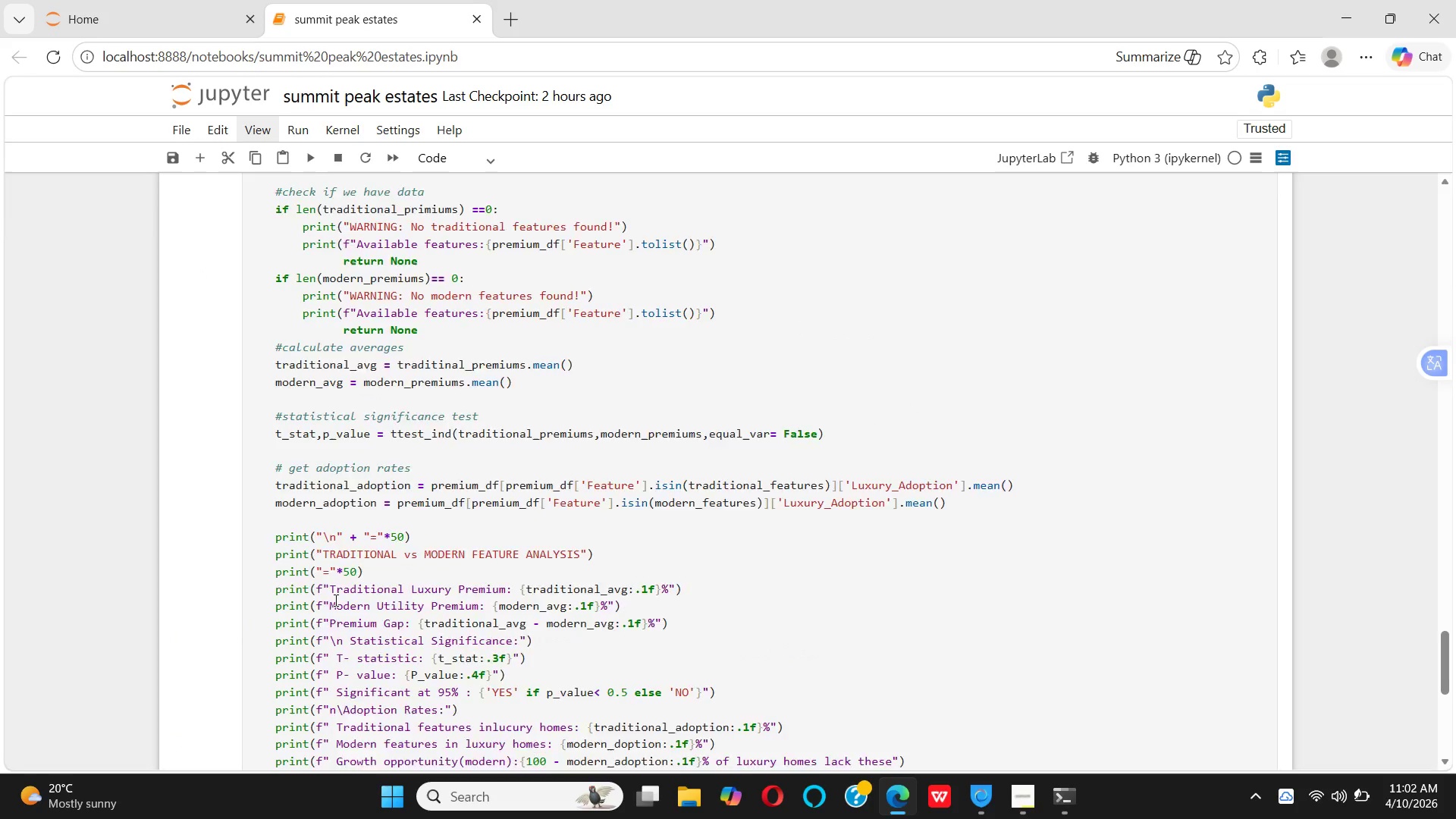 
left_click([341, 466])
 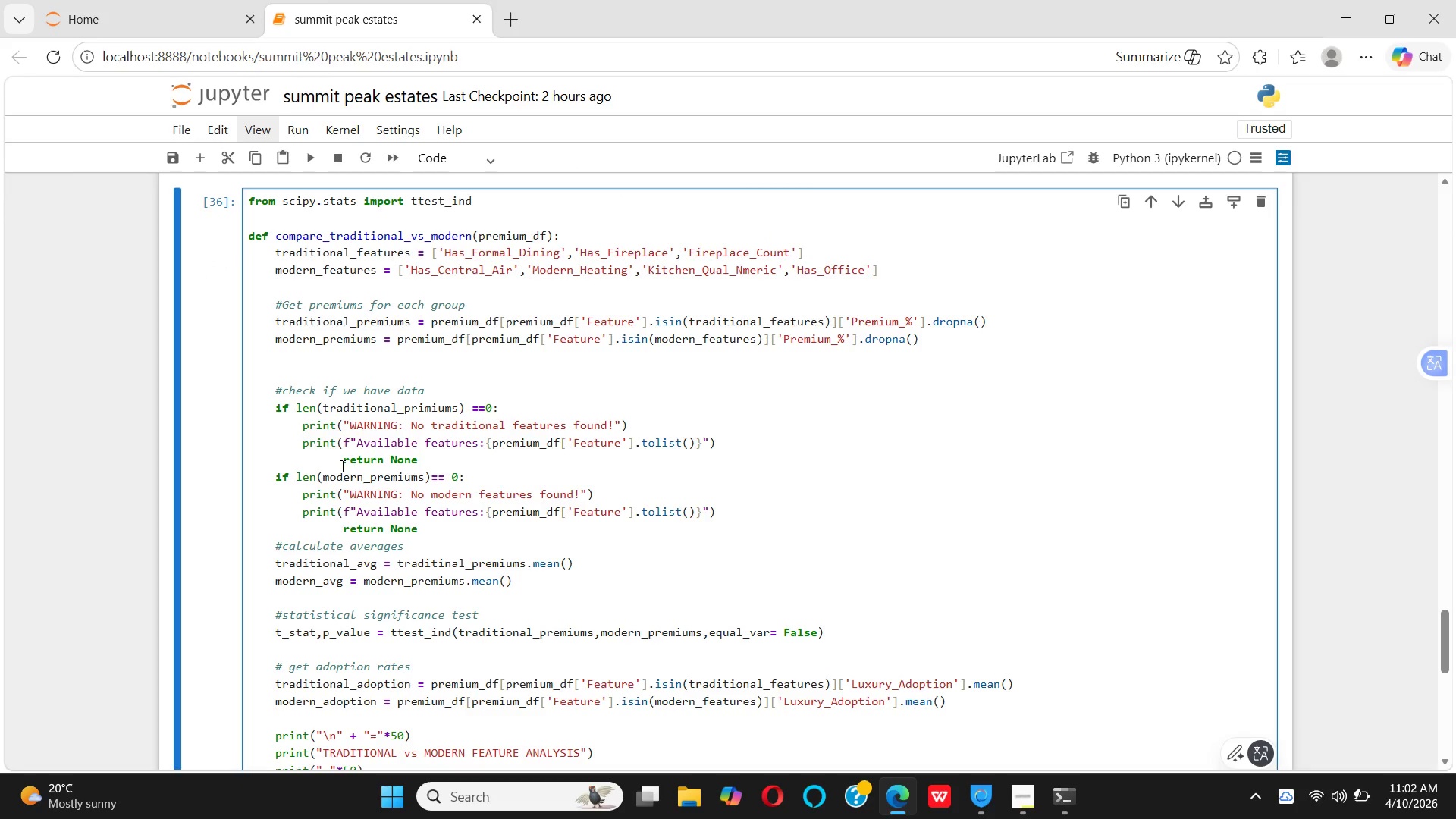 
key(Backspace)
 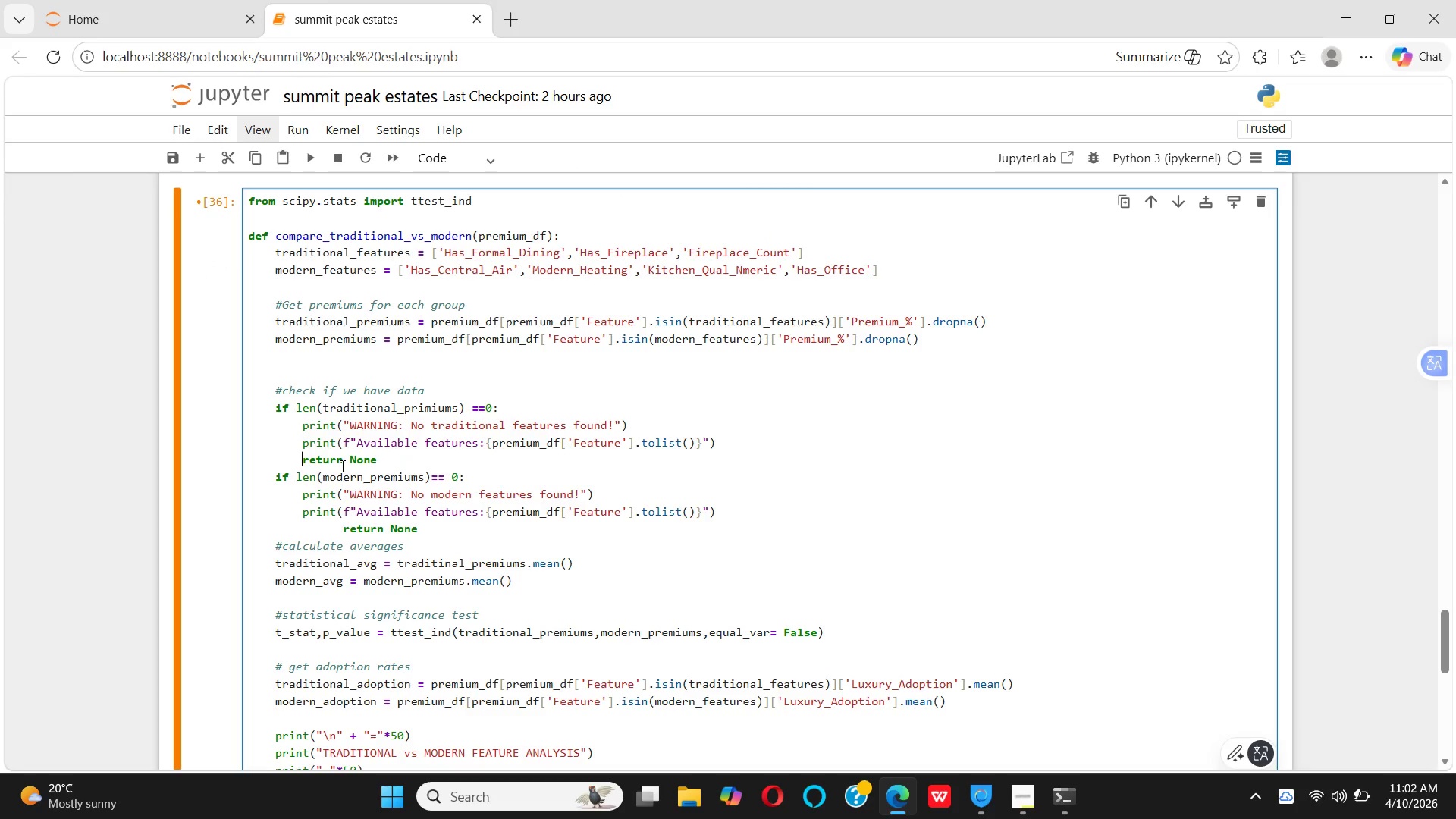 
key(Backspace)
 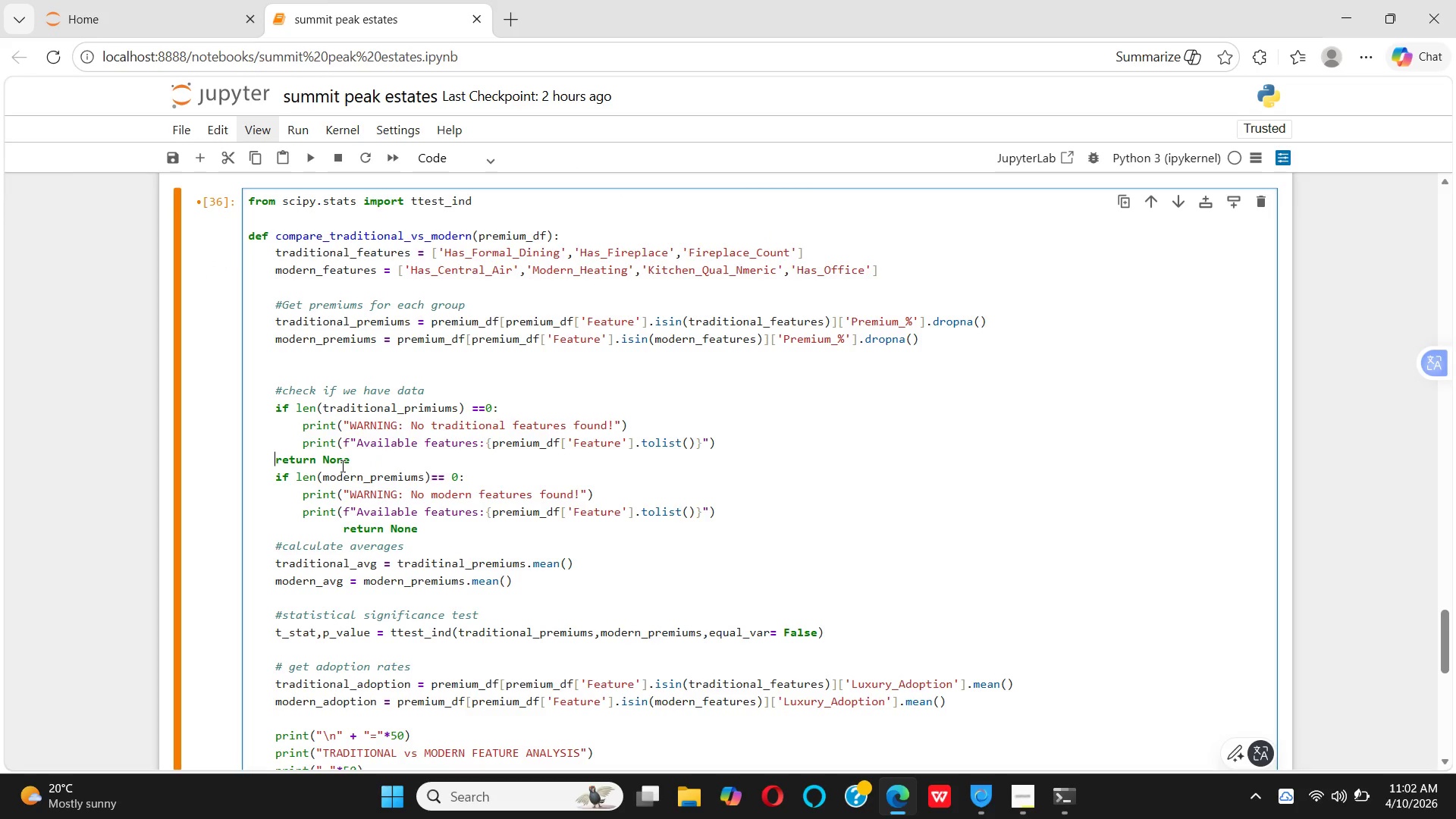 
key(Backspace)
 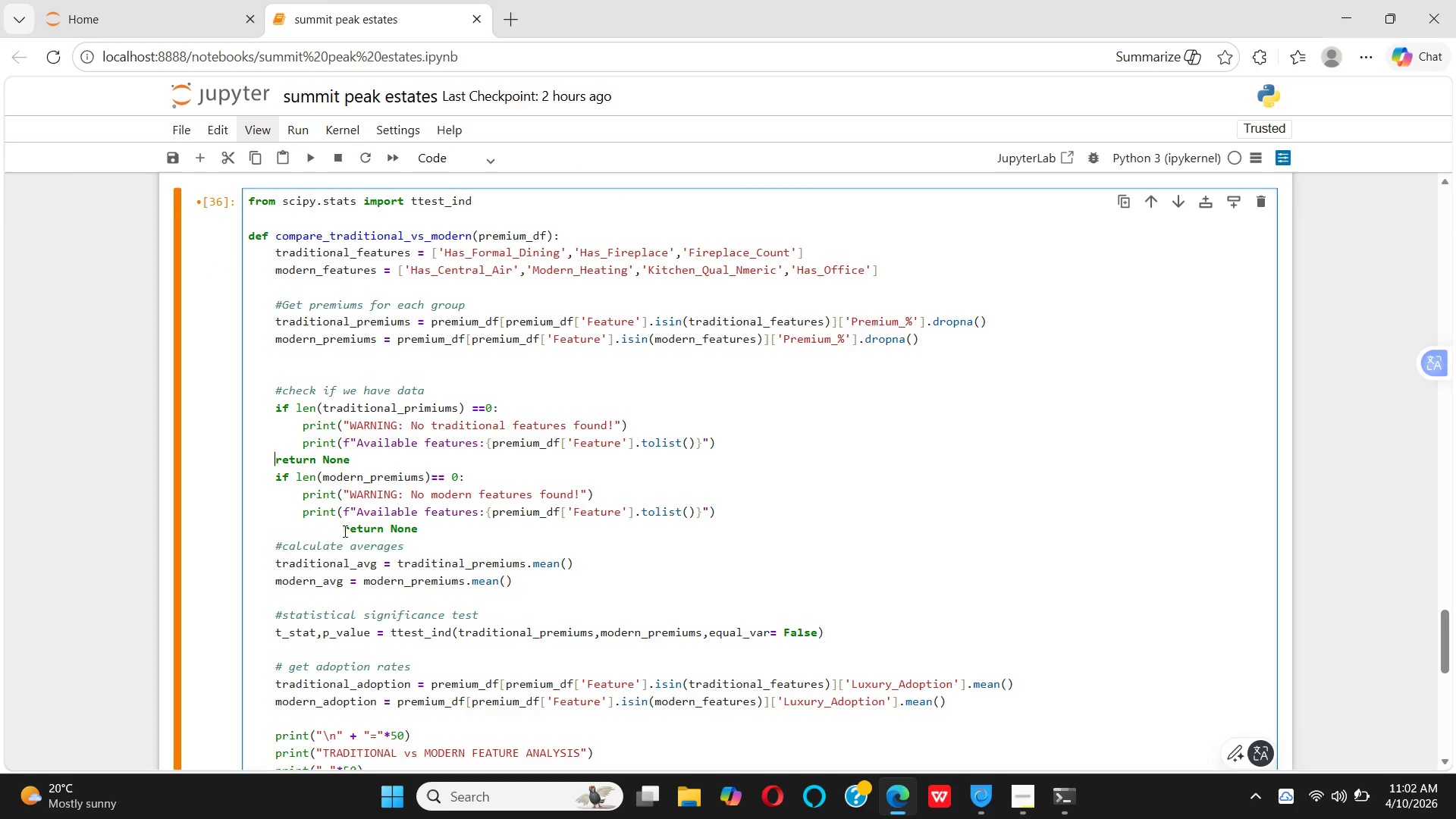 
left_click([342, 530])
 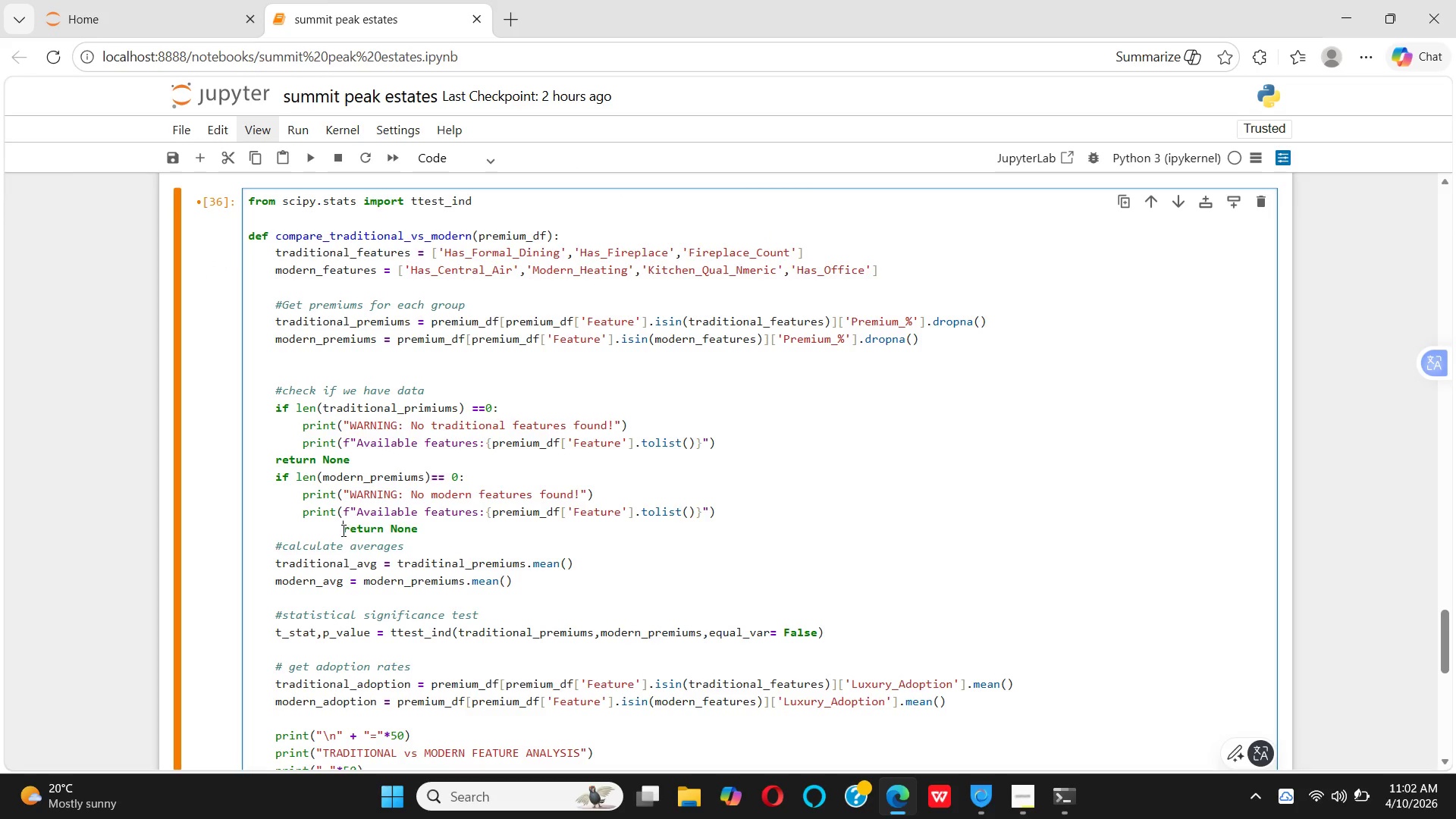 
key(Backspace)
 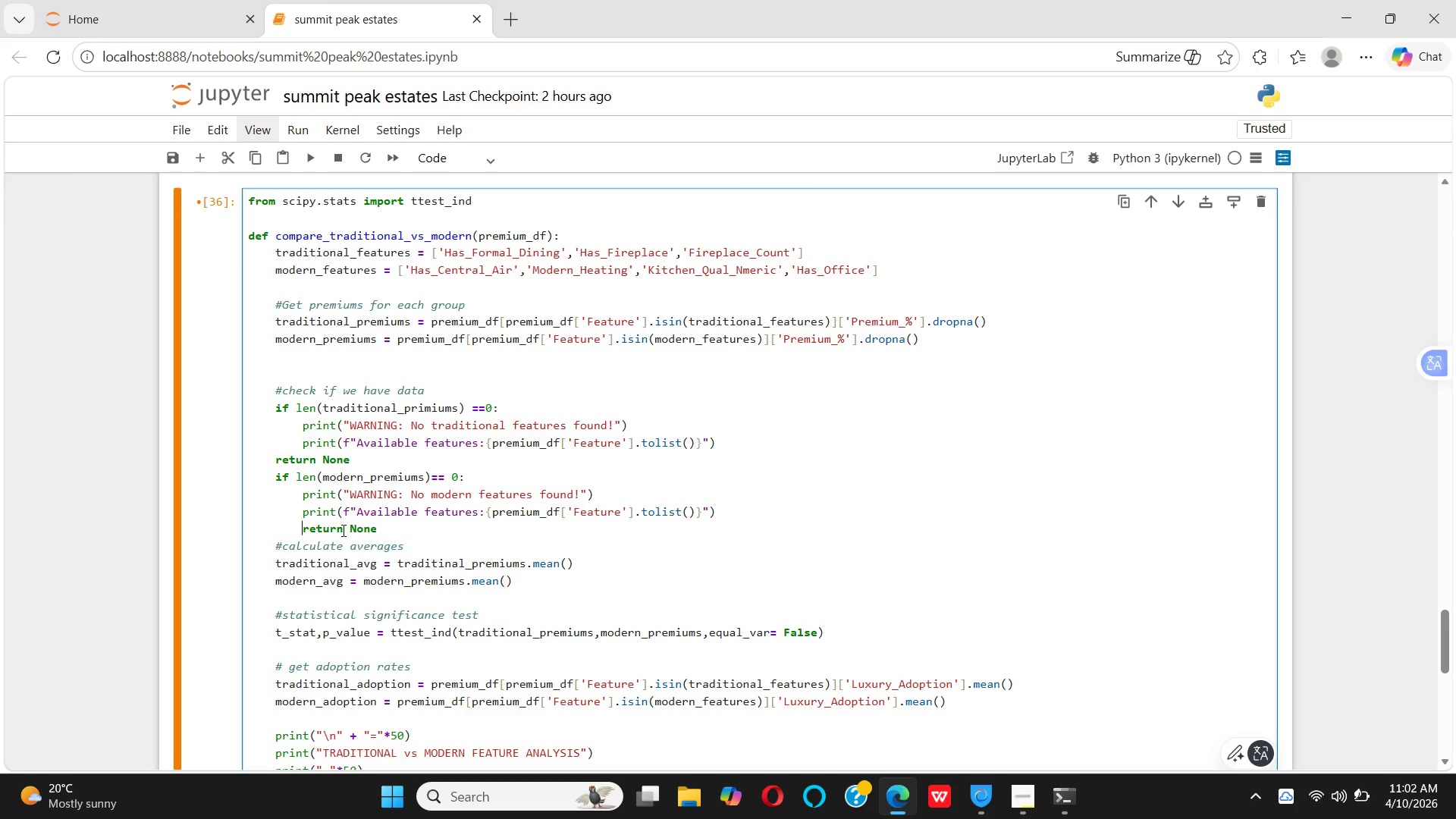 
key(Backspace)
 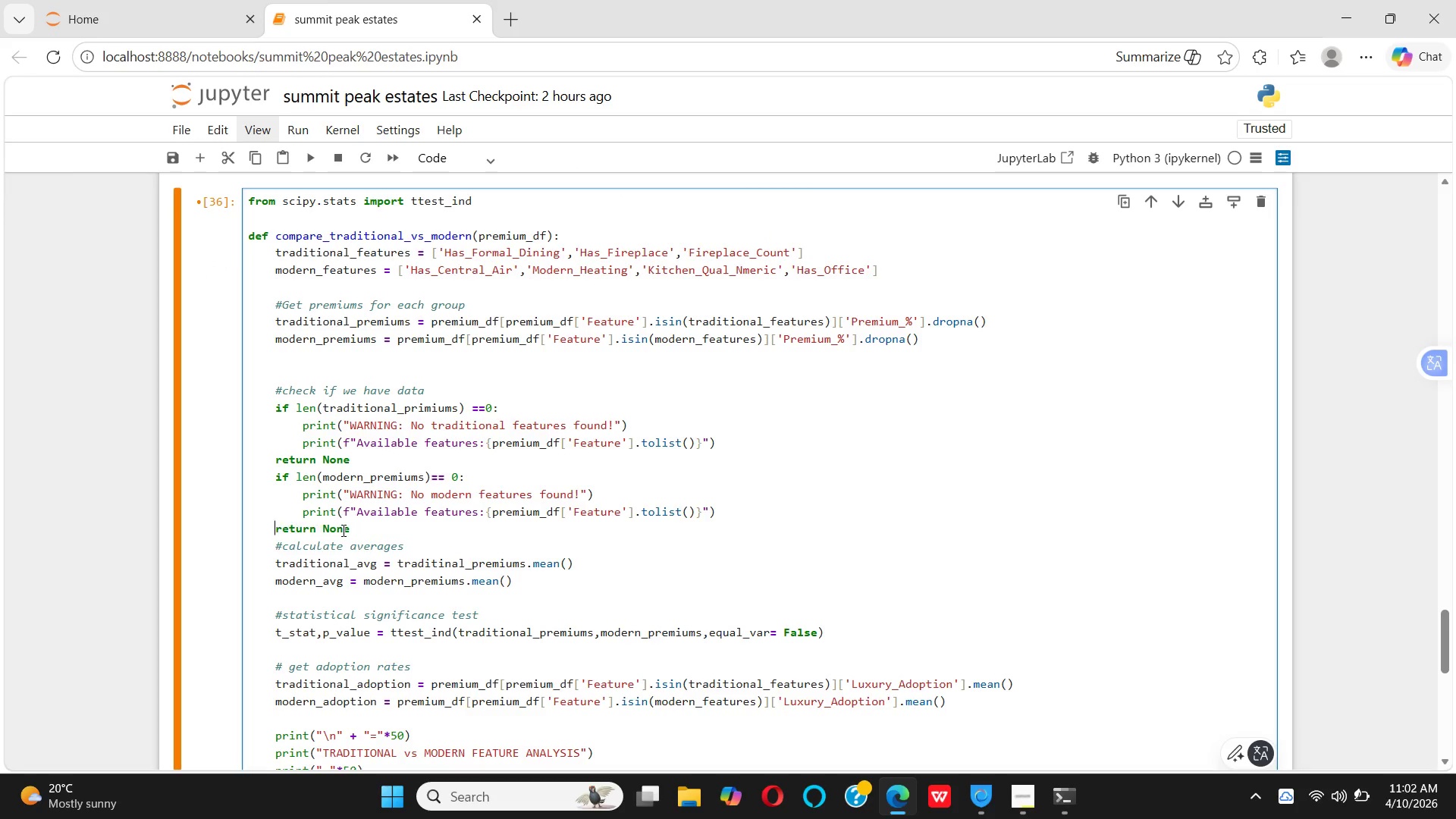 
key(Backspace)
 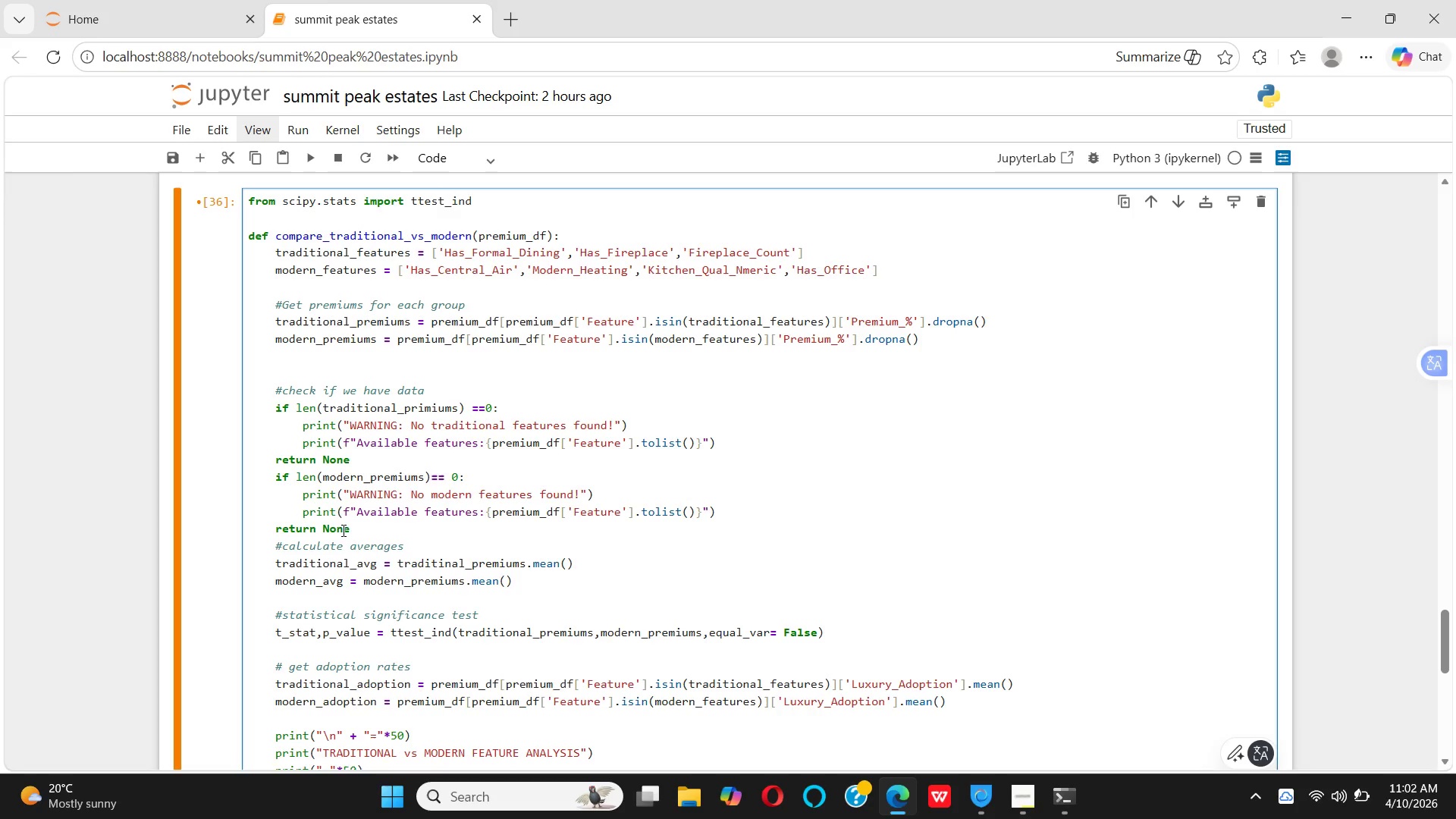 
key(Shift+Enter)
 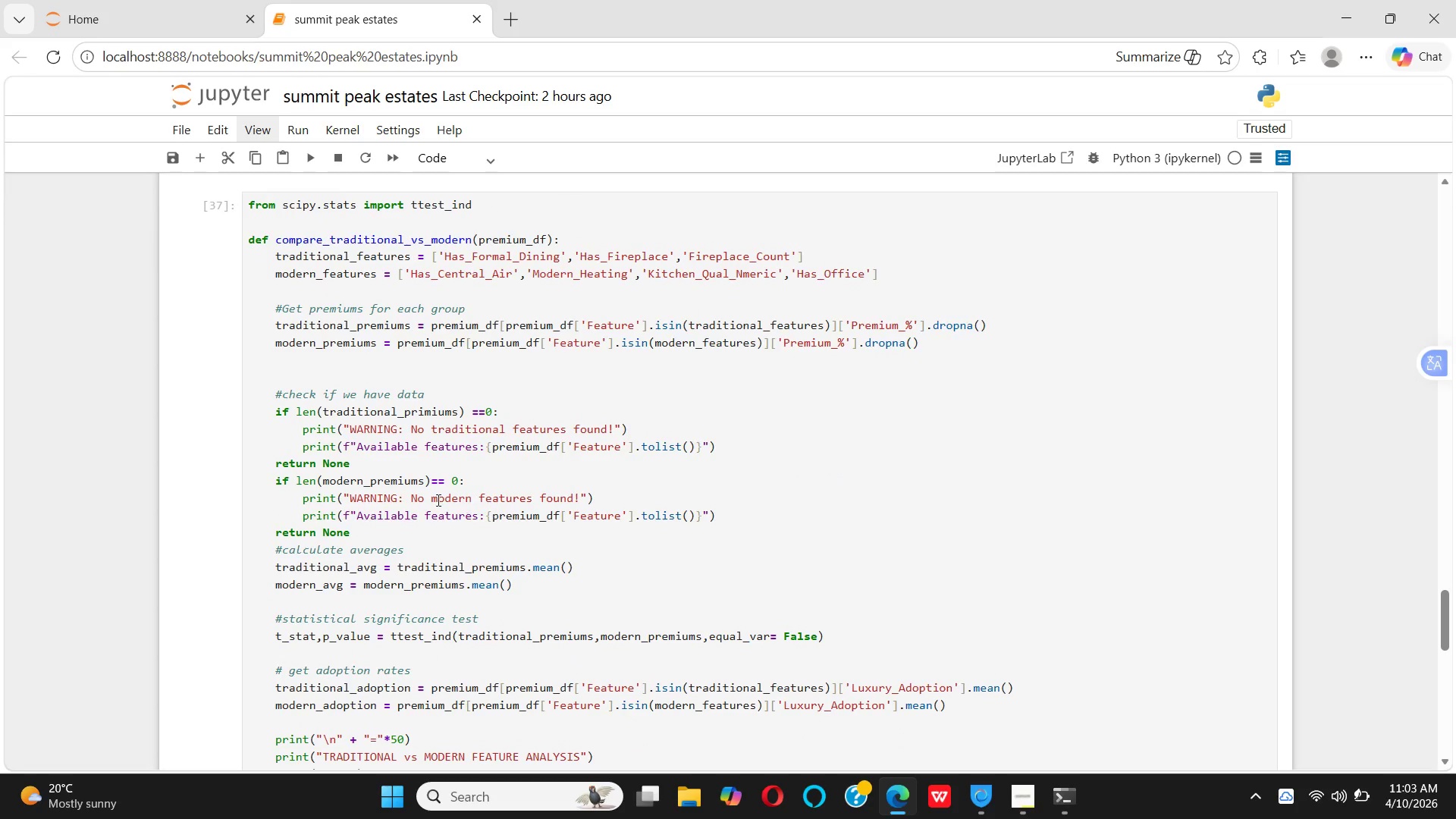 
wait(16.38)
 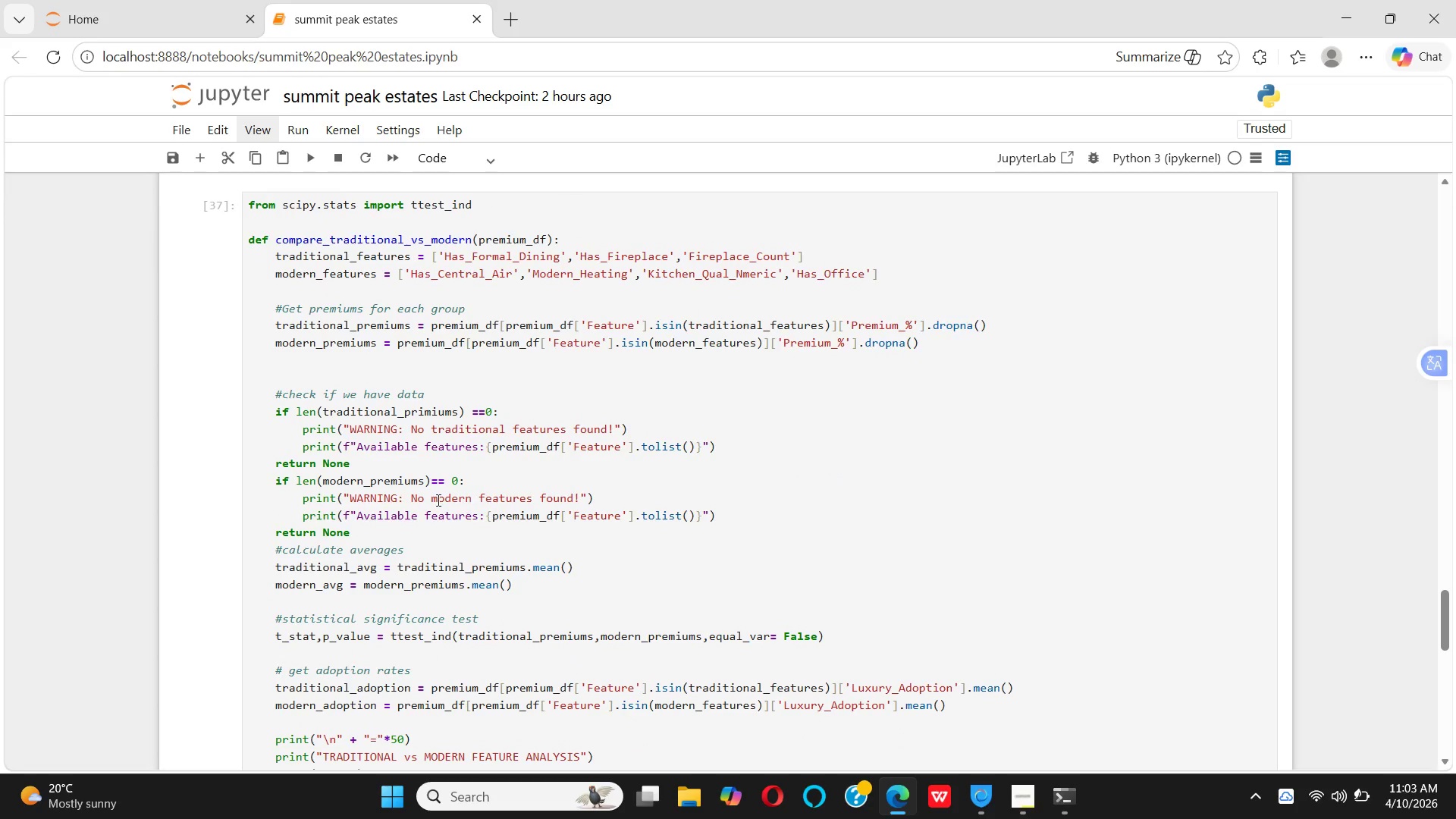 
left_click([424, 409])
 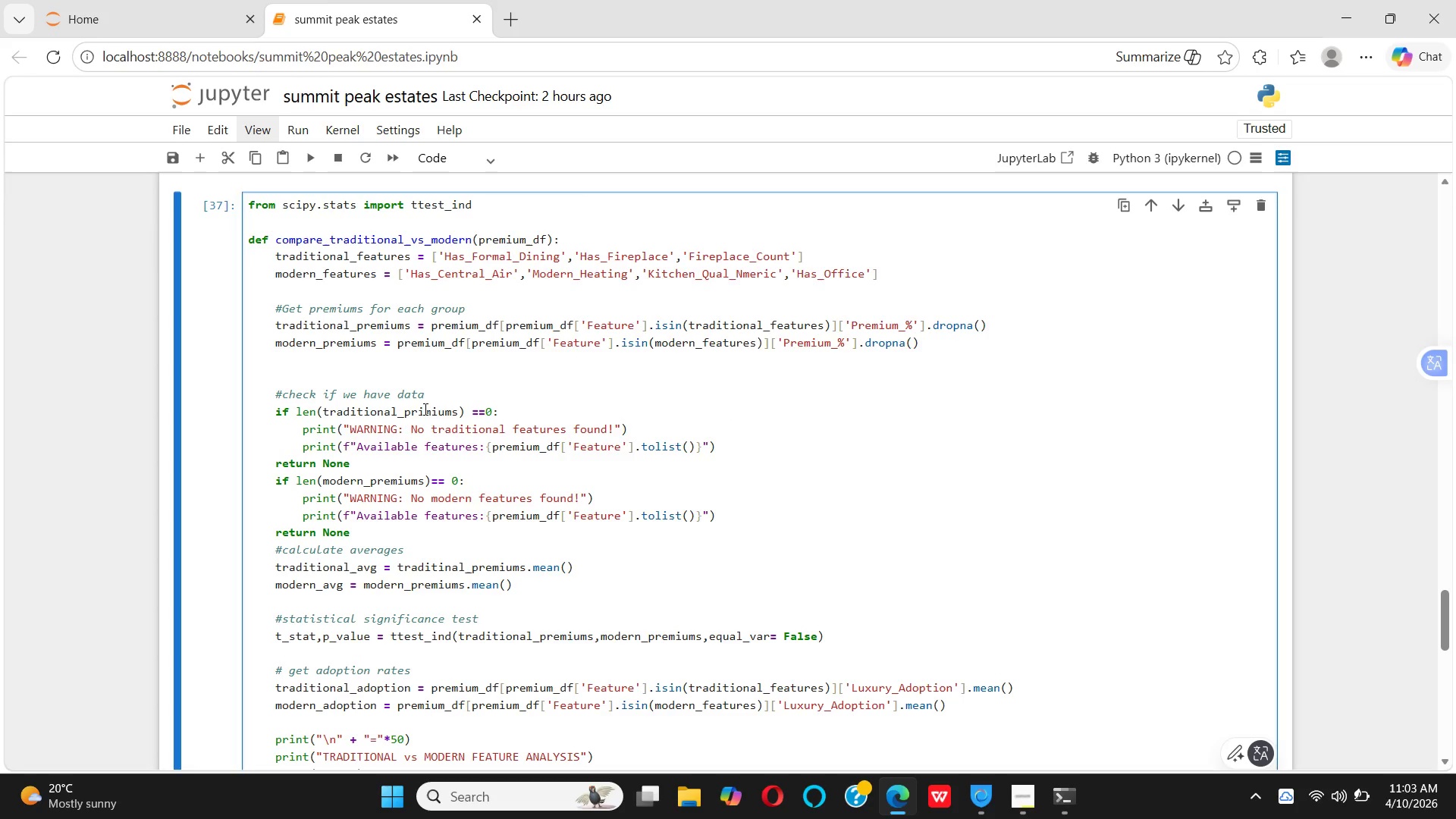 
key(Backspace)
 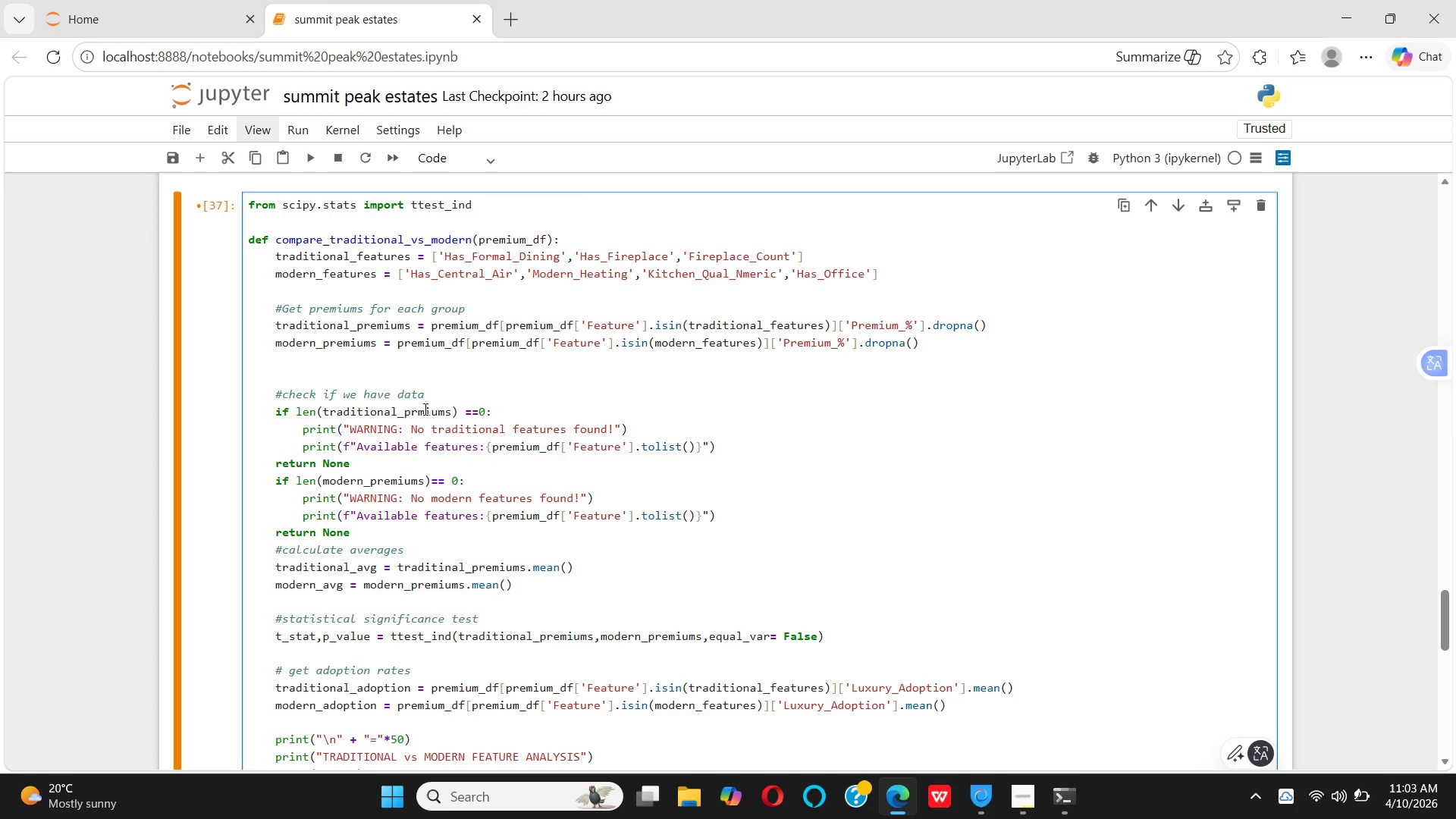 
key(E)
 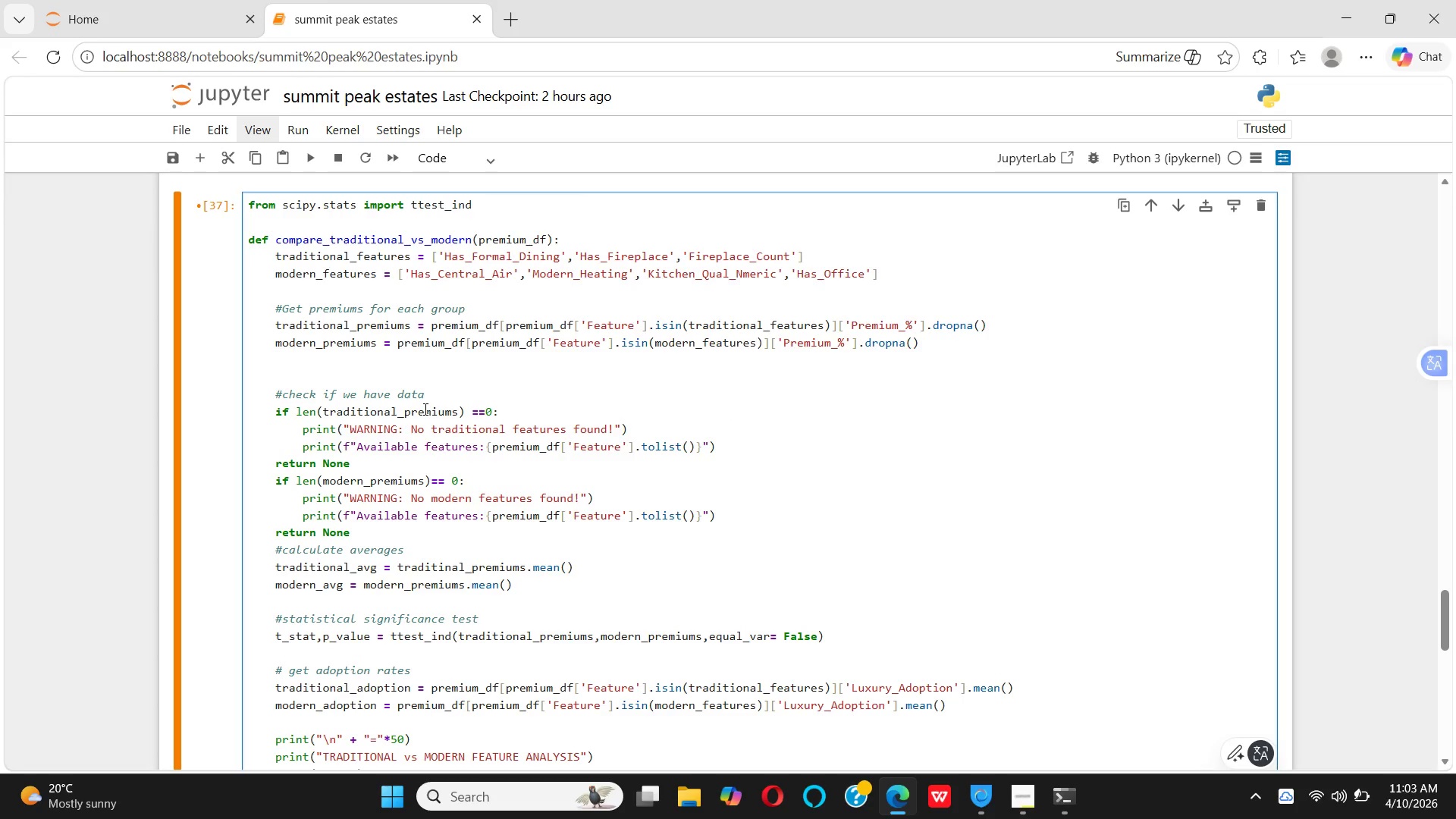 
key(Shift+Enter)
 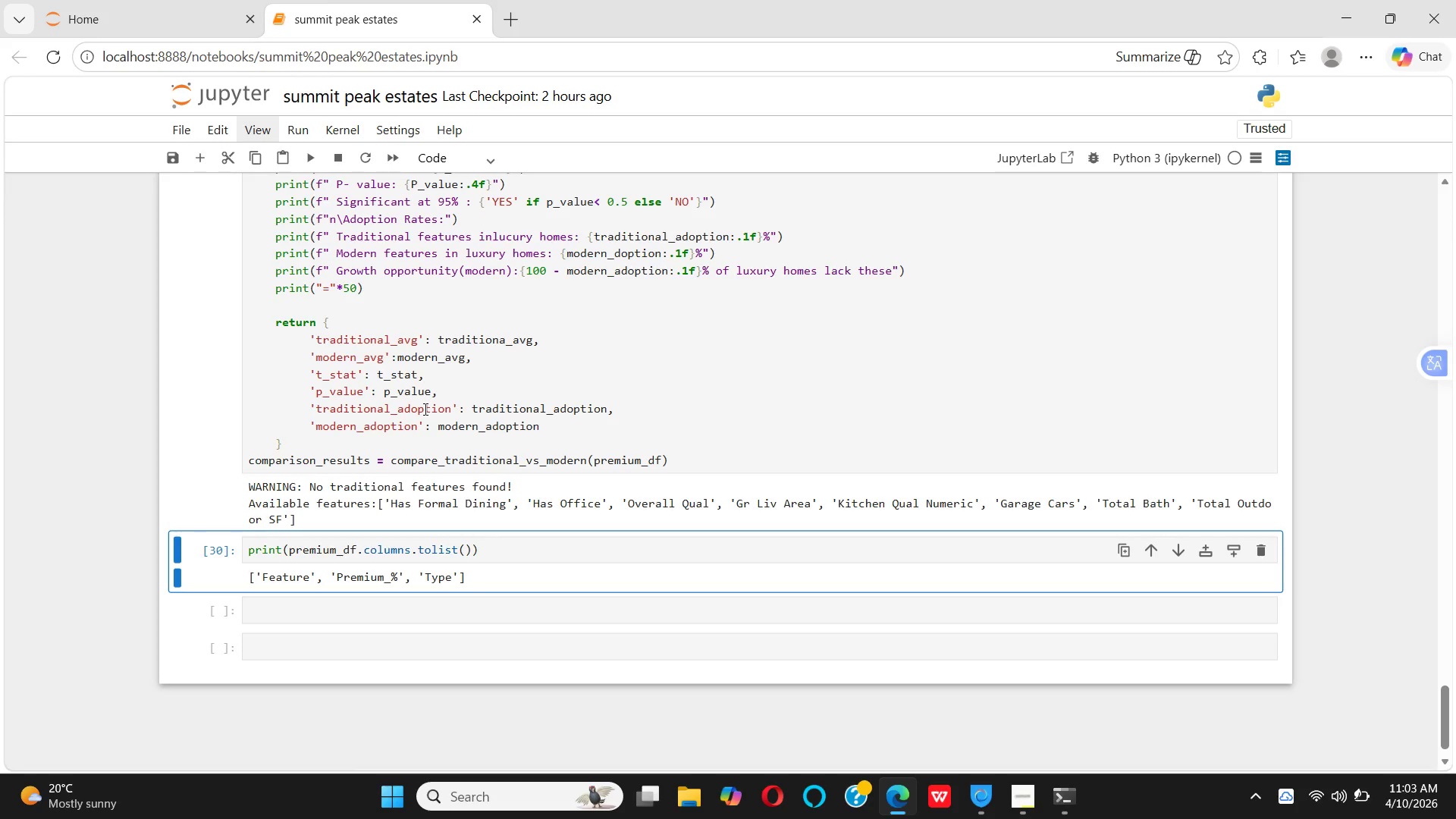 
wait(38.82)
 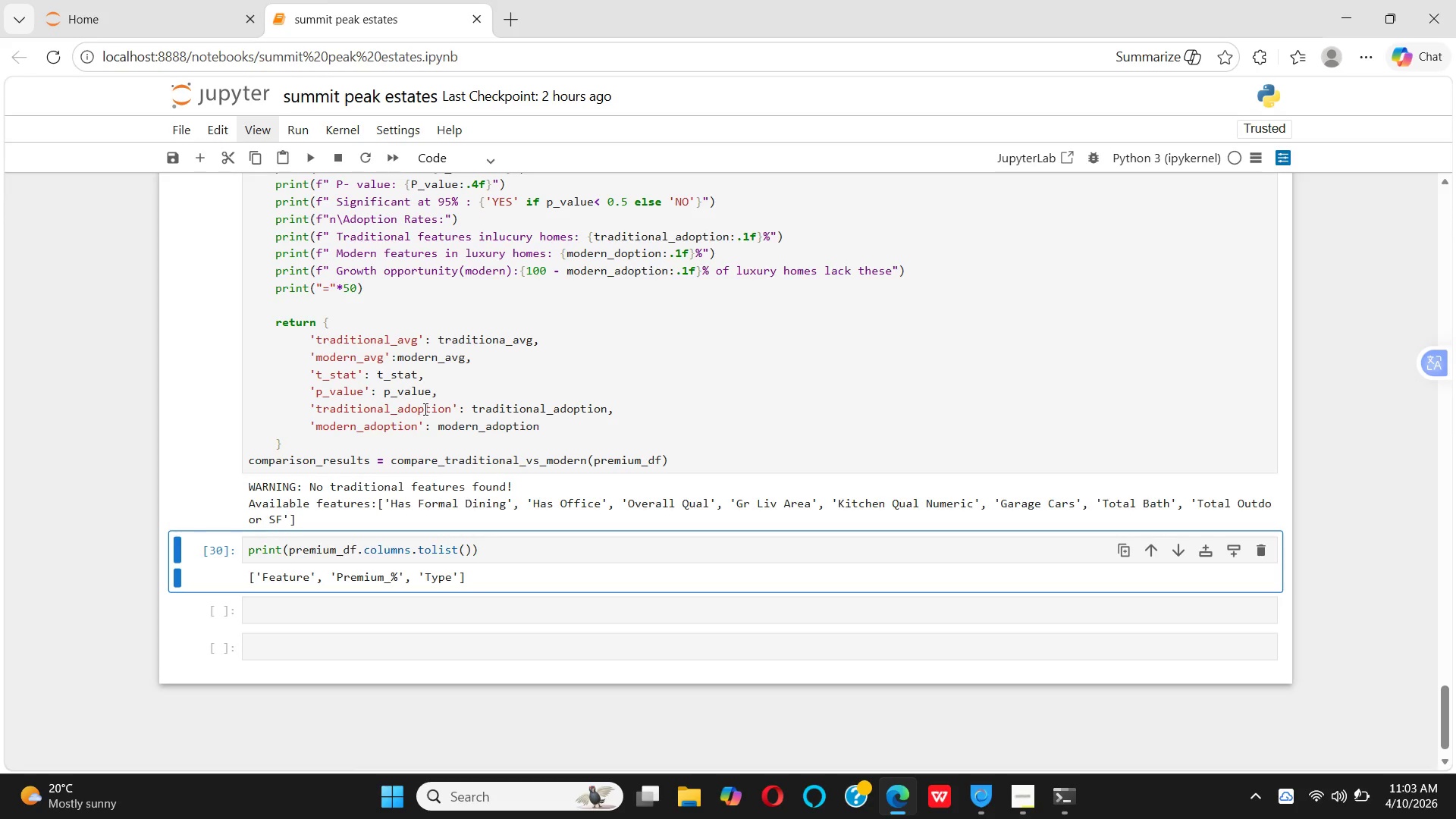 
mouse_move([1023, 783])
 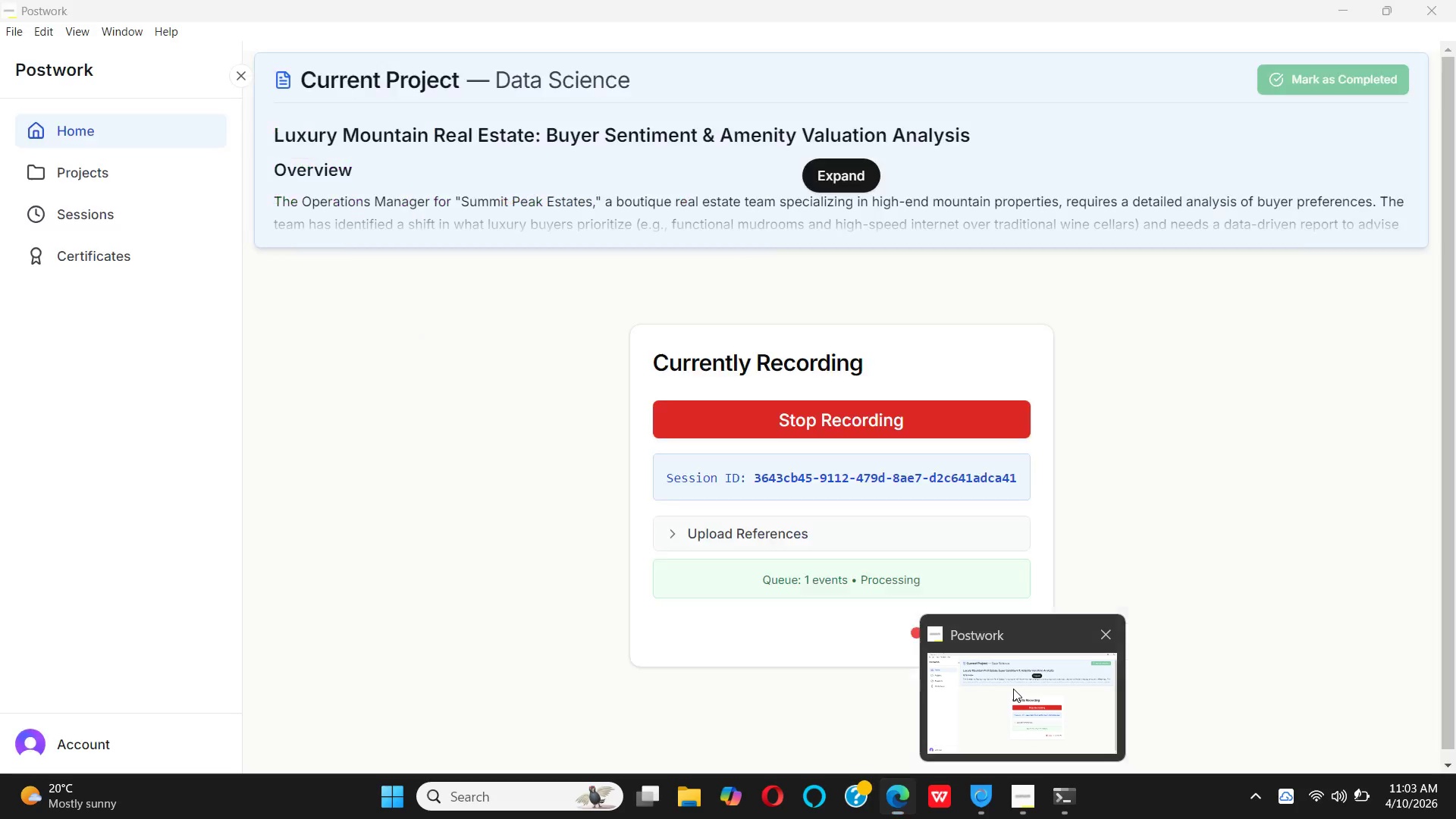 
left_click([1013, 689])